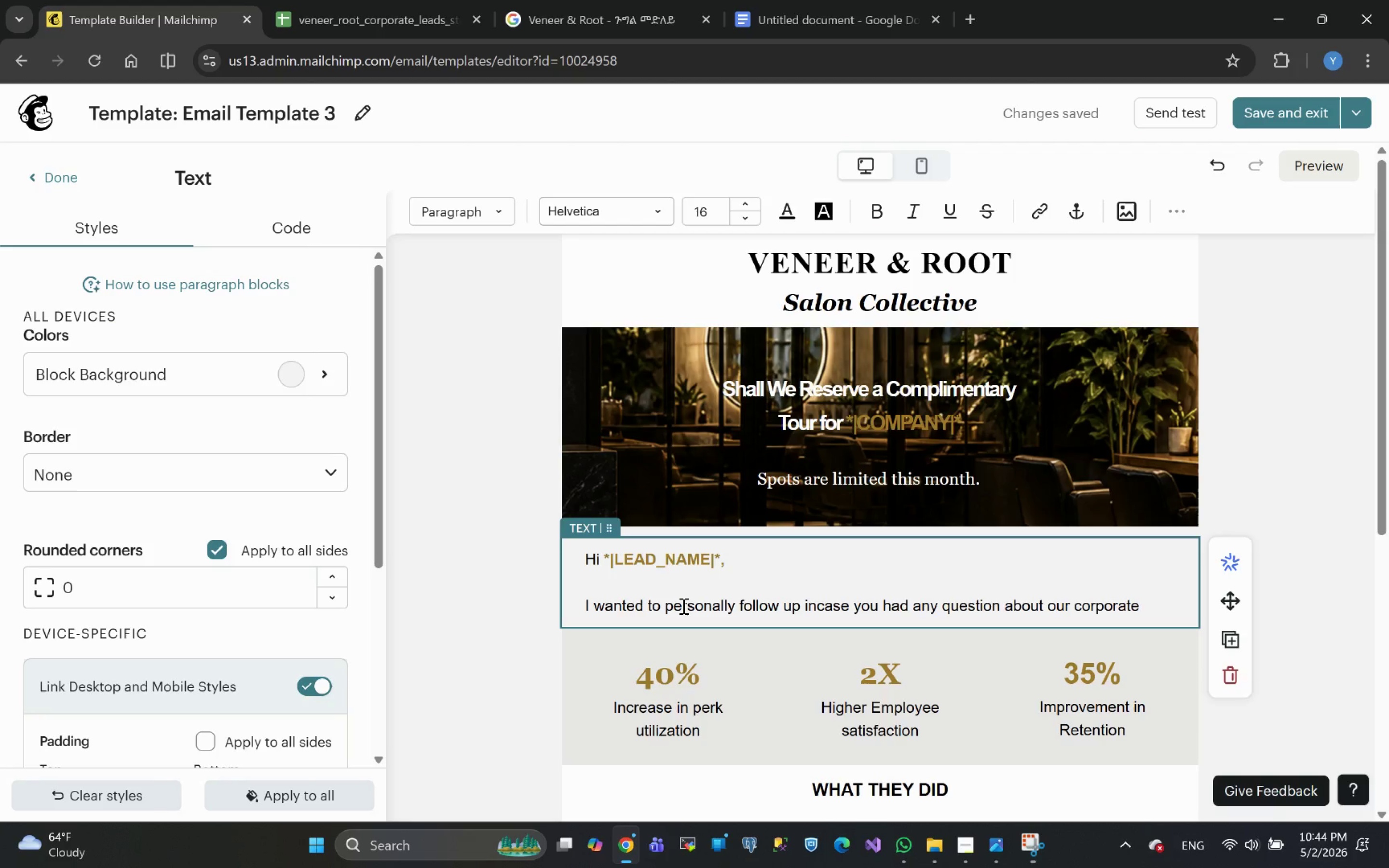 
wait(5.1)
 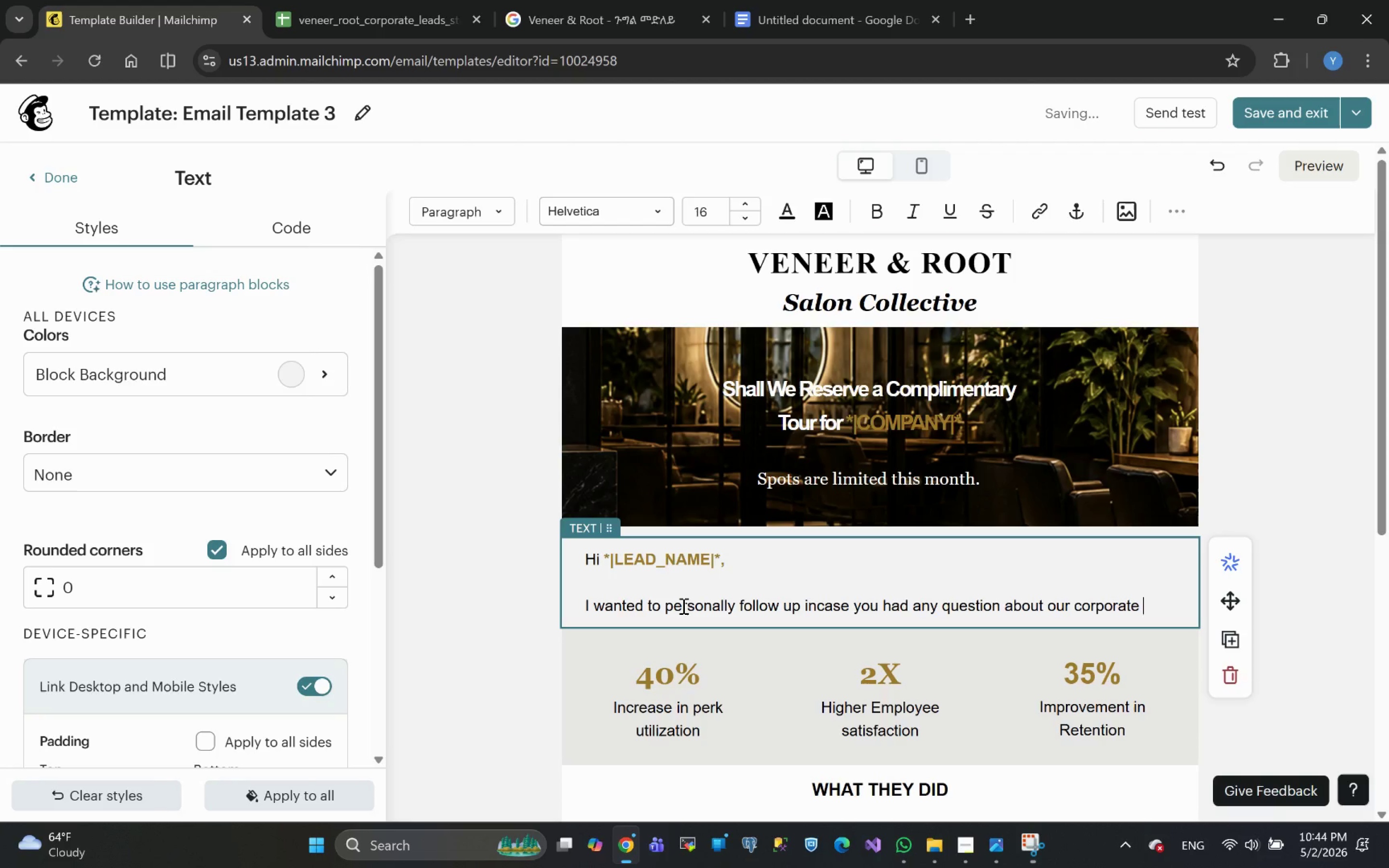 
type(membership)
 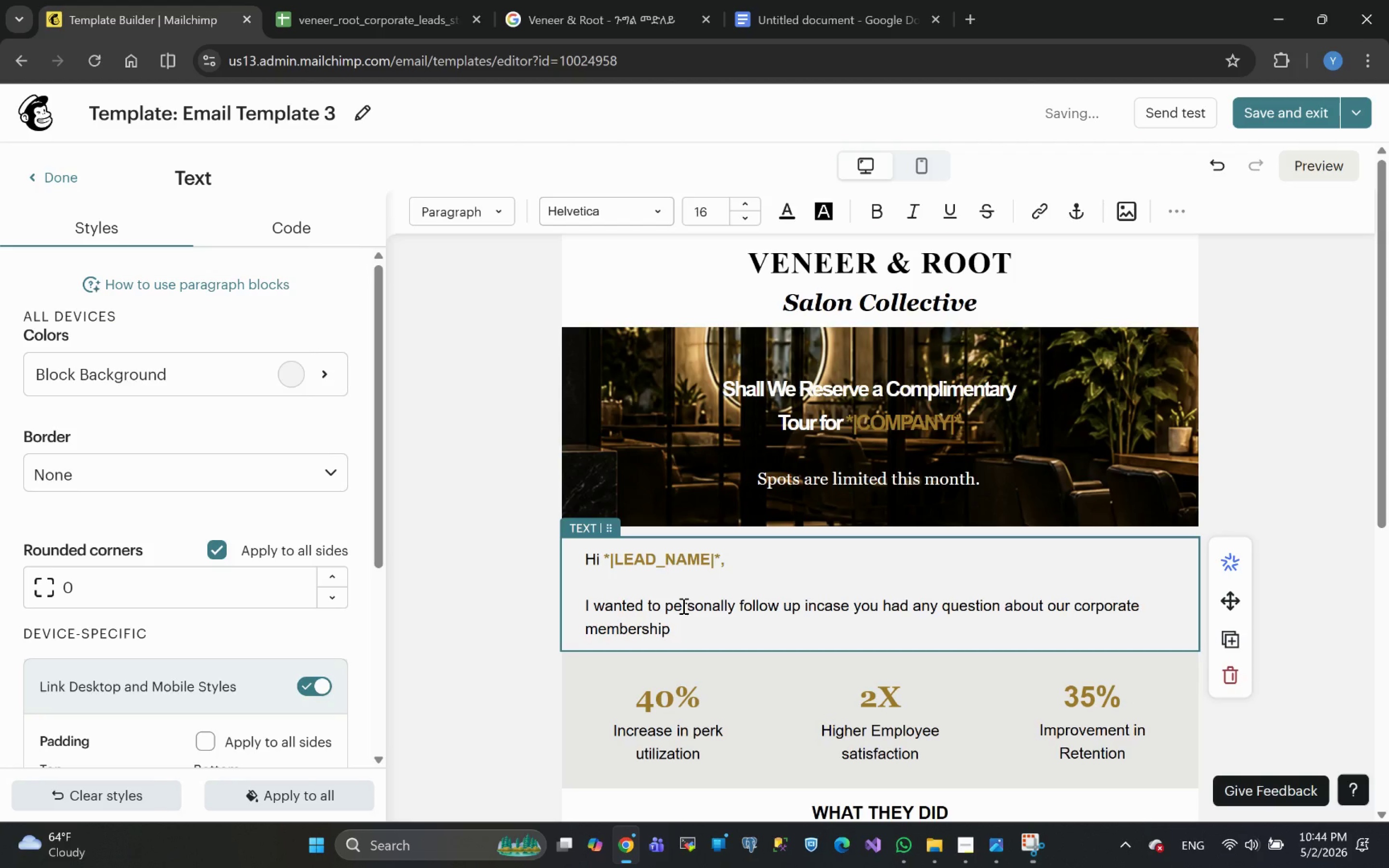 
key(Period)
 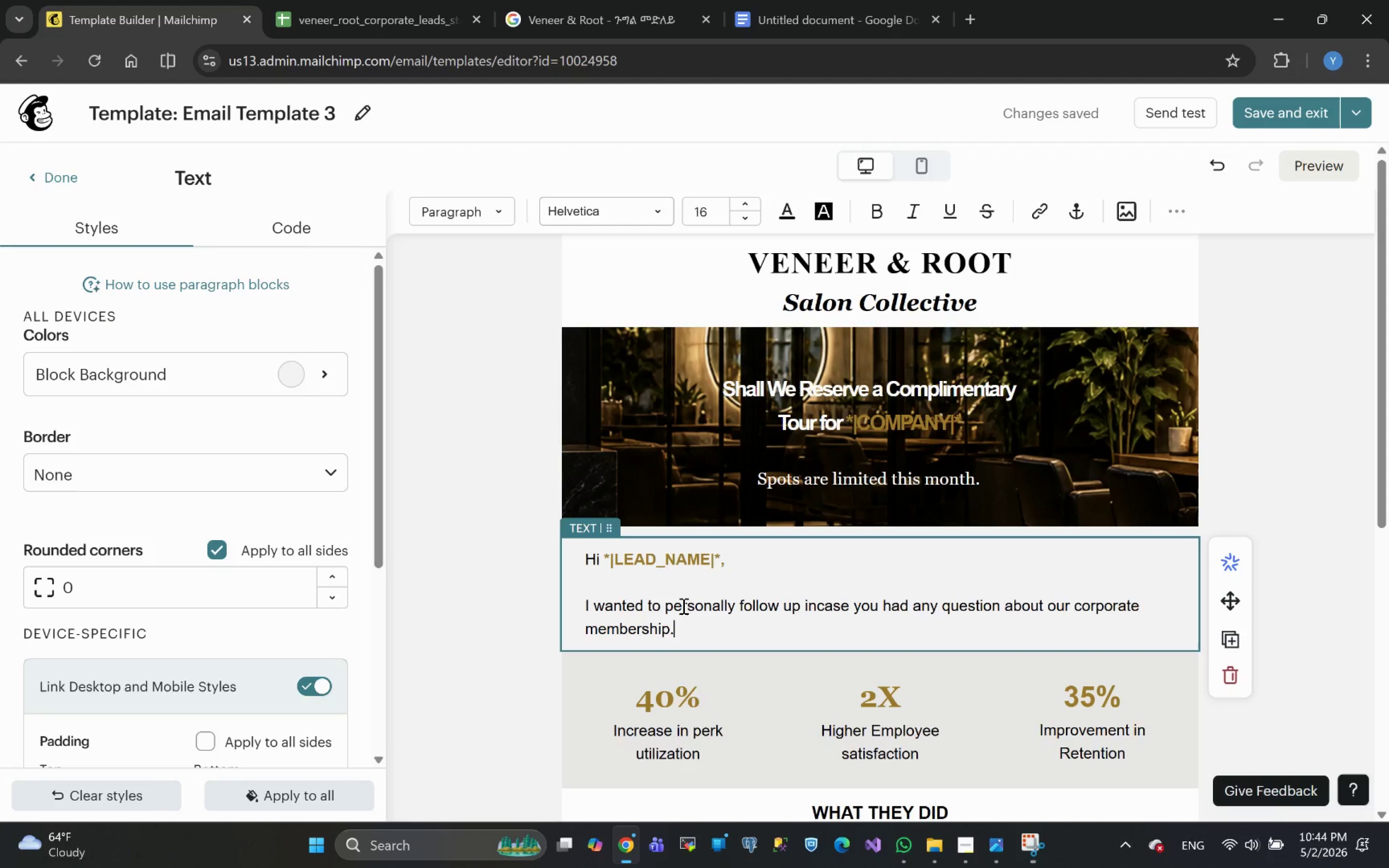 
key(Enter)
 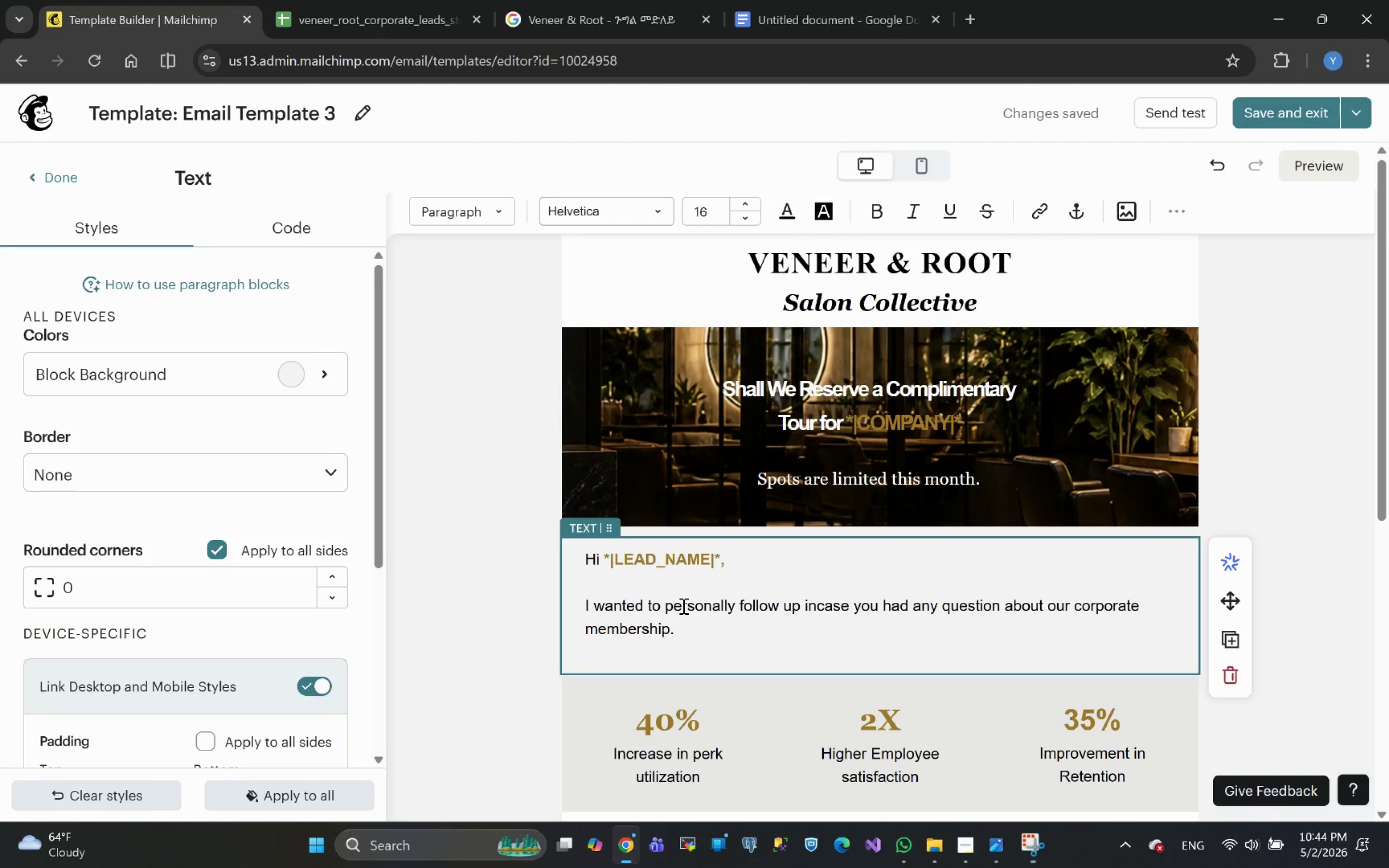 
wait(7.79)
 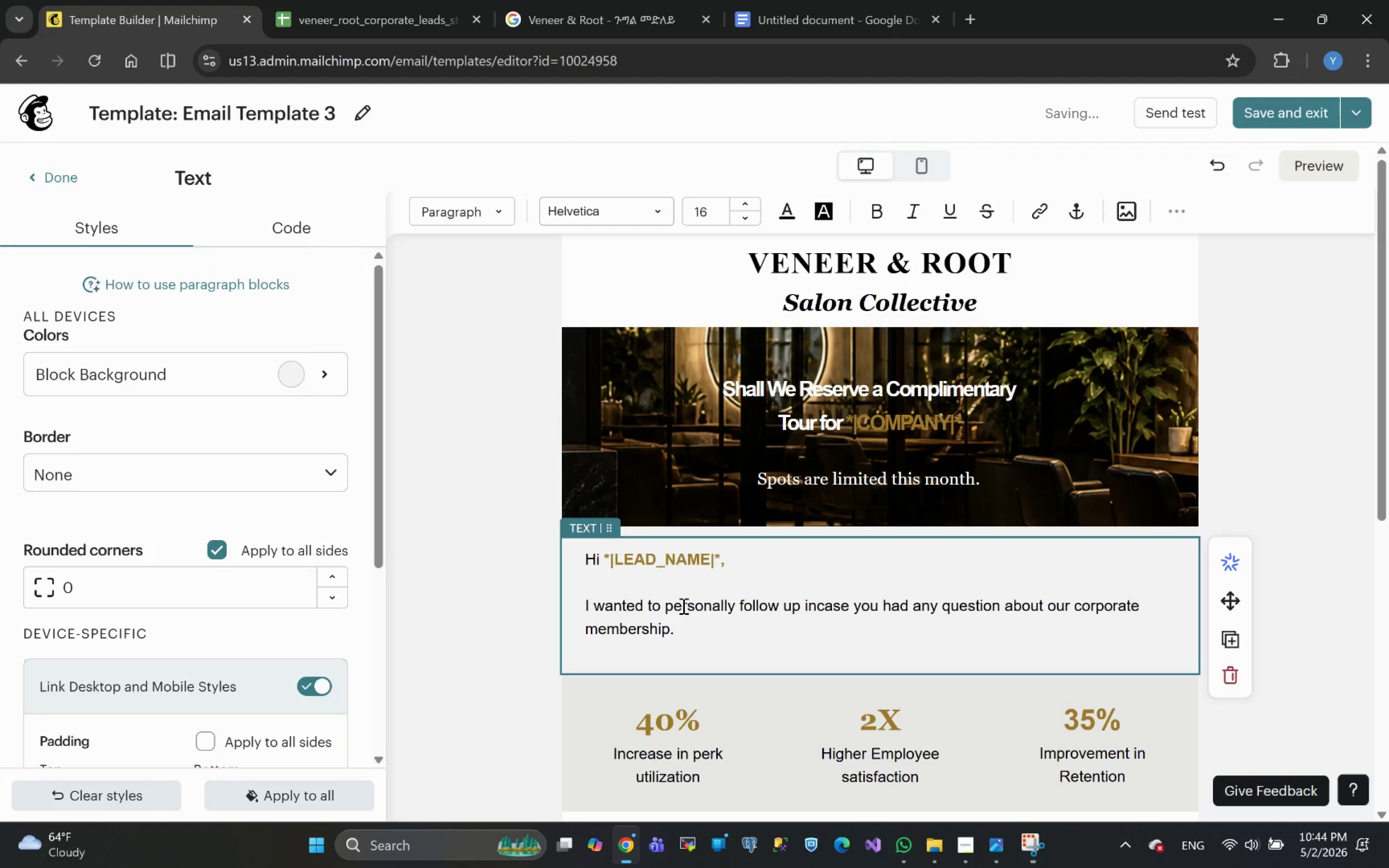 
key(Enter)
 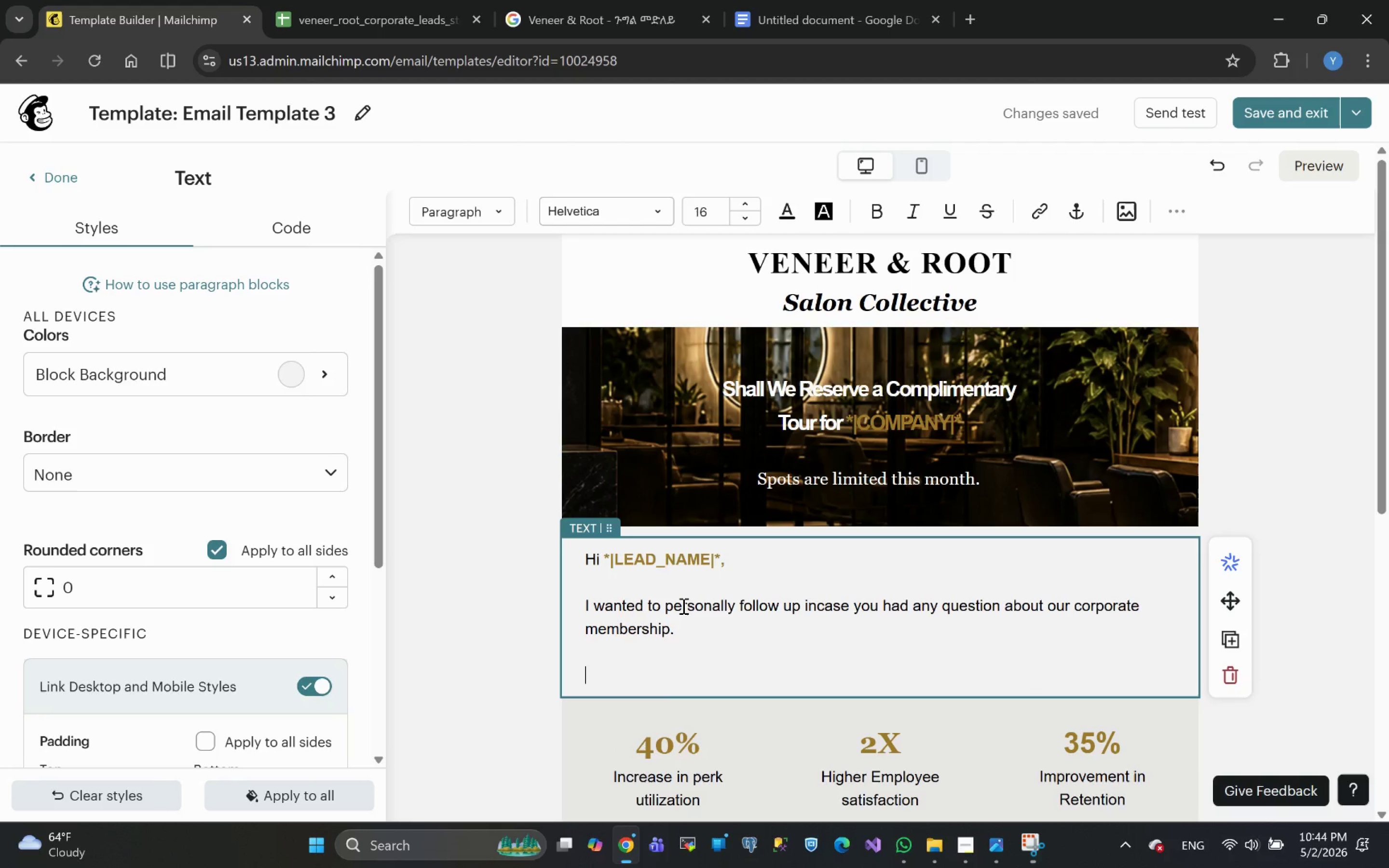 
type(We would love to show you how )
 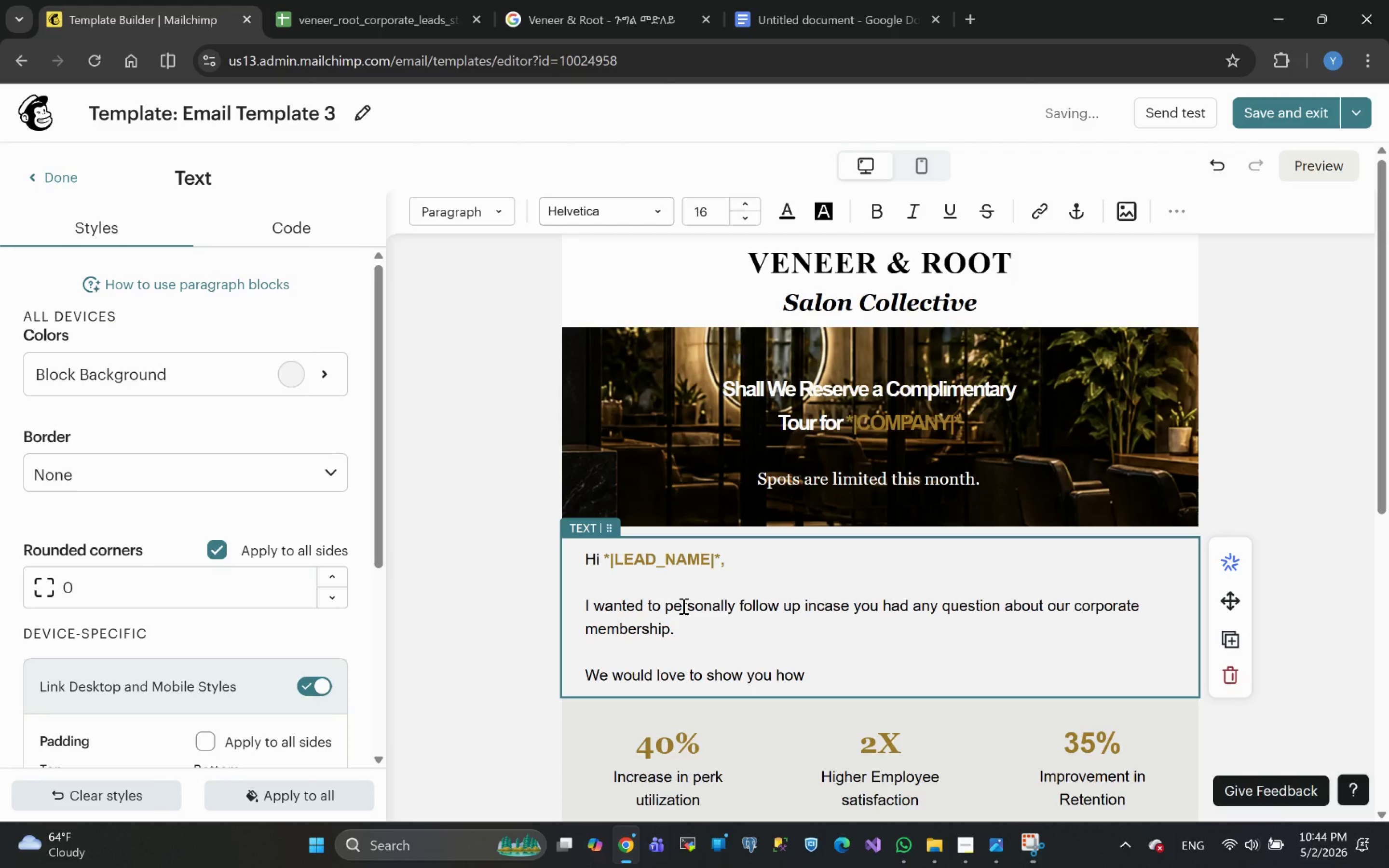 
type(Veneerr )
key(Backspace)
key(Backspace)
key(Backspace)
type(r & Root )
 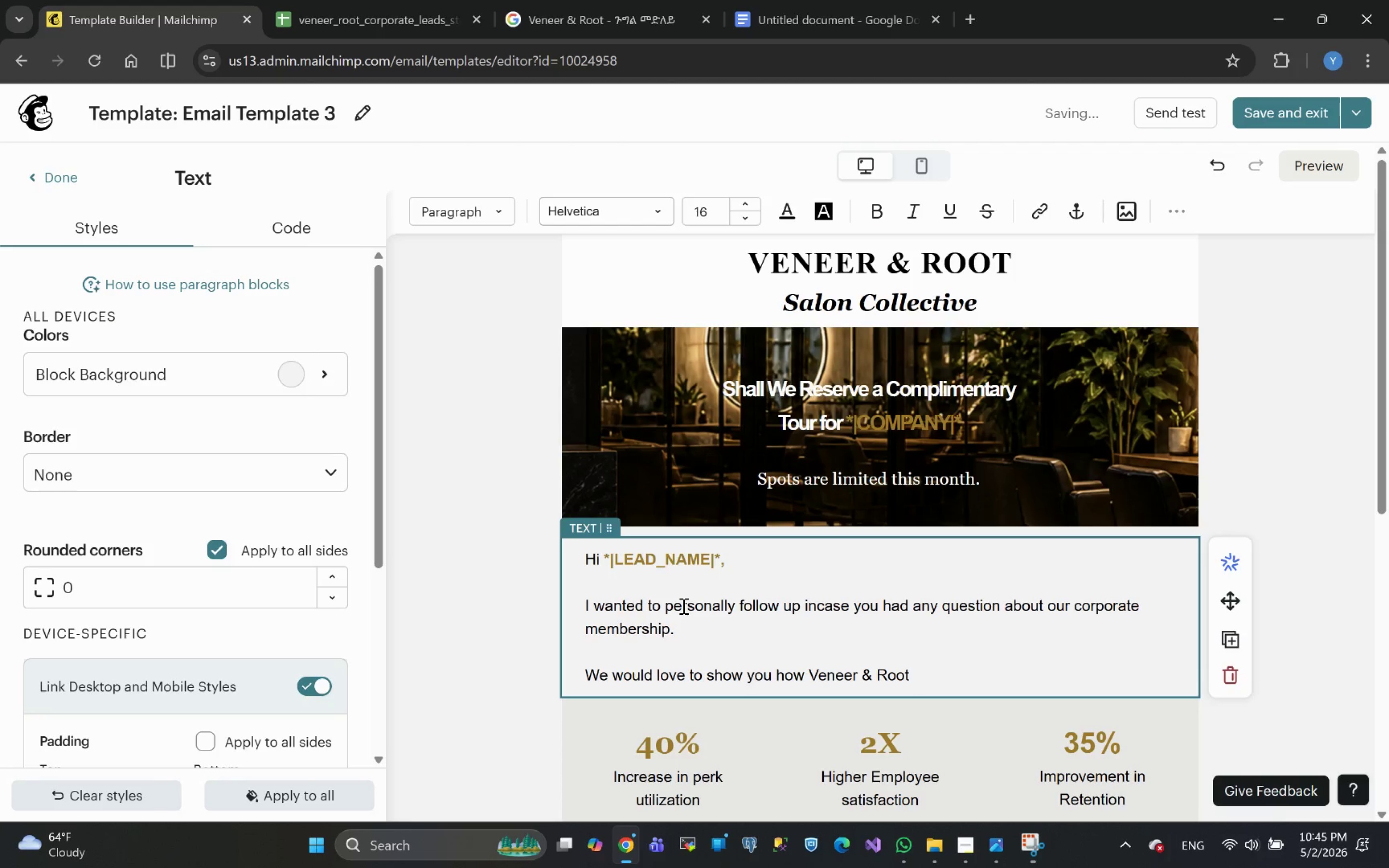 
wait(8.33)
 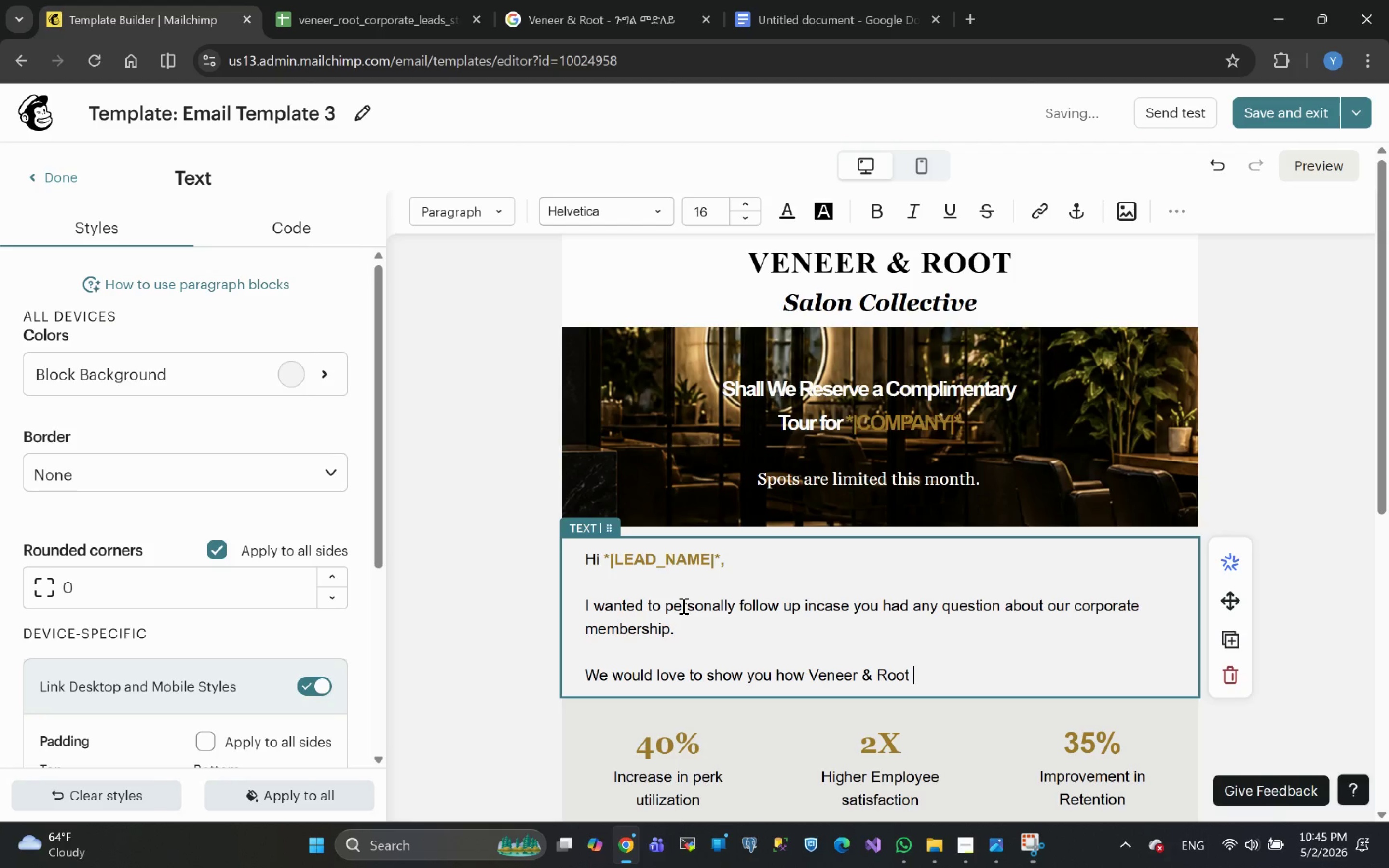 
type(can become a premium )
 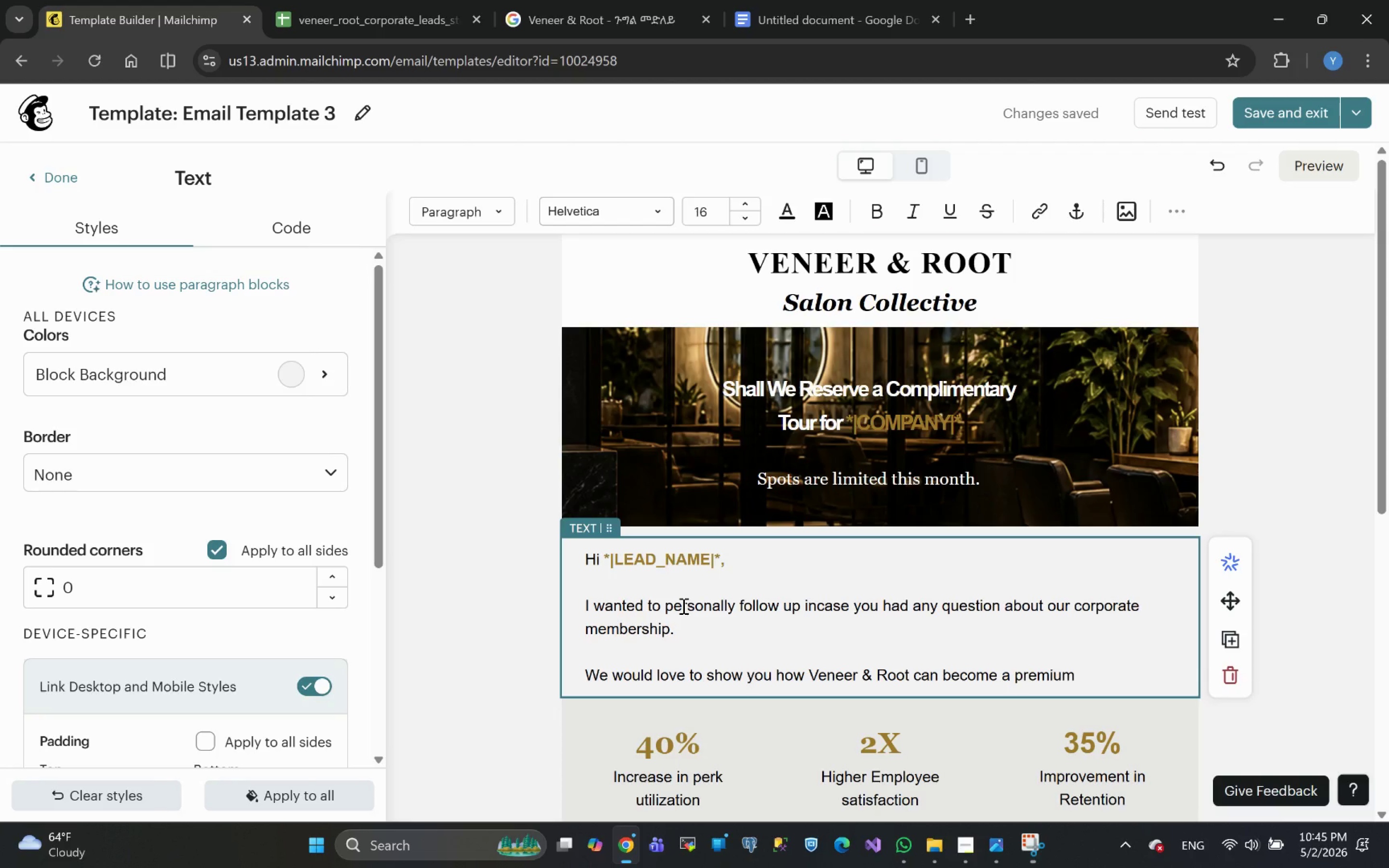 
wait(11.07)
 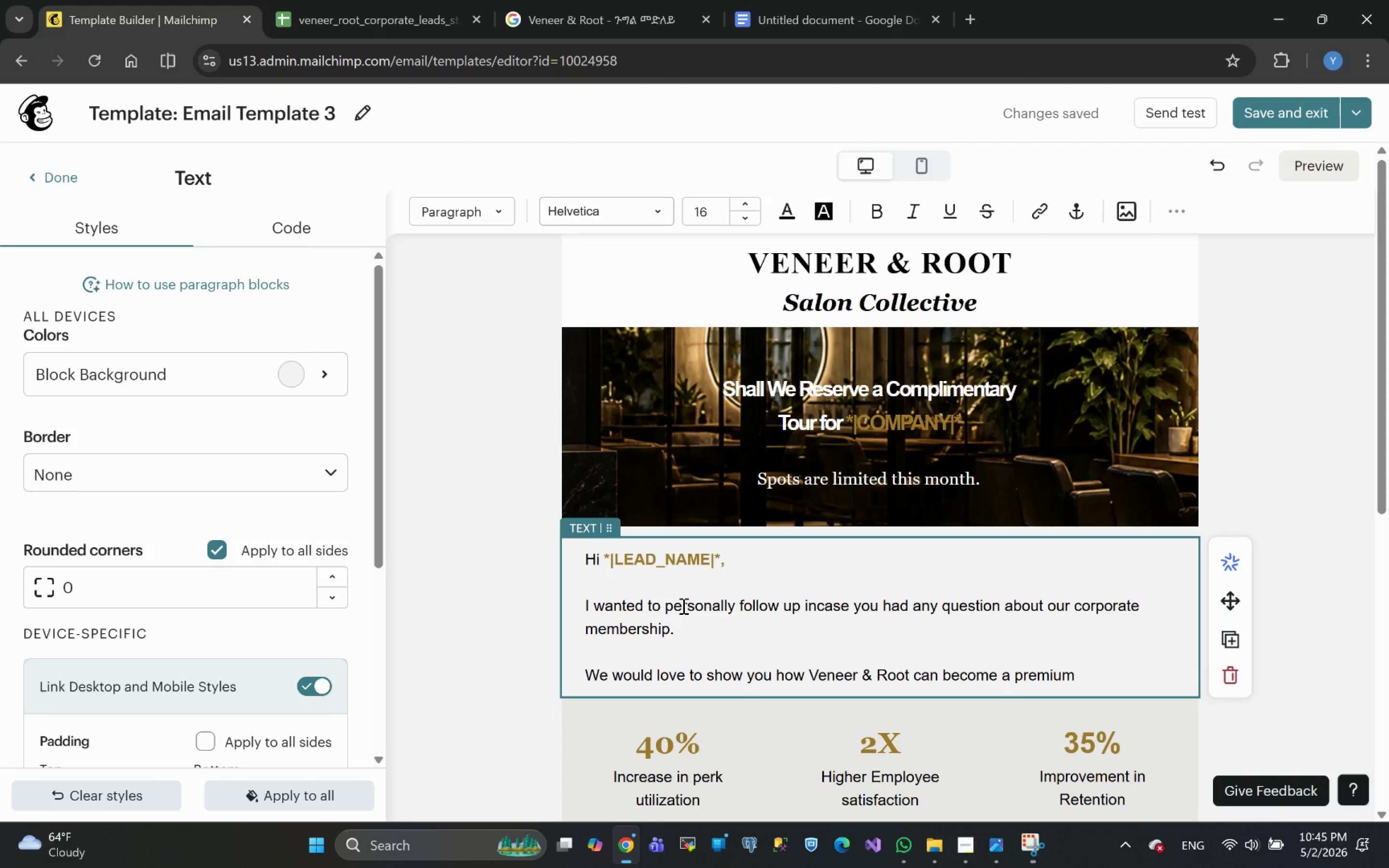 
type(pertk )
key(Backspace)
key(Backspace)
key(Backspace)
type(k your team will love.)
 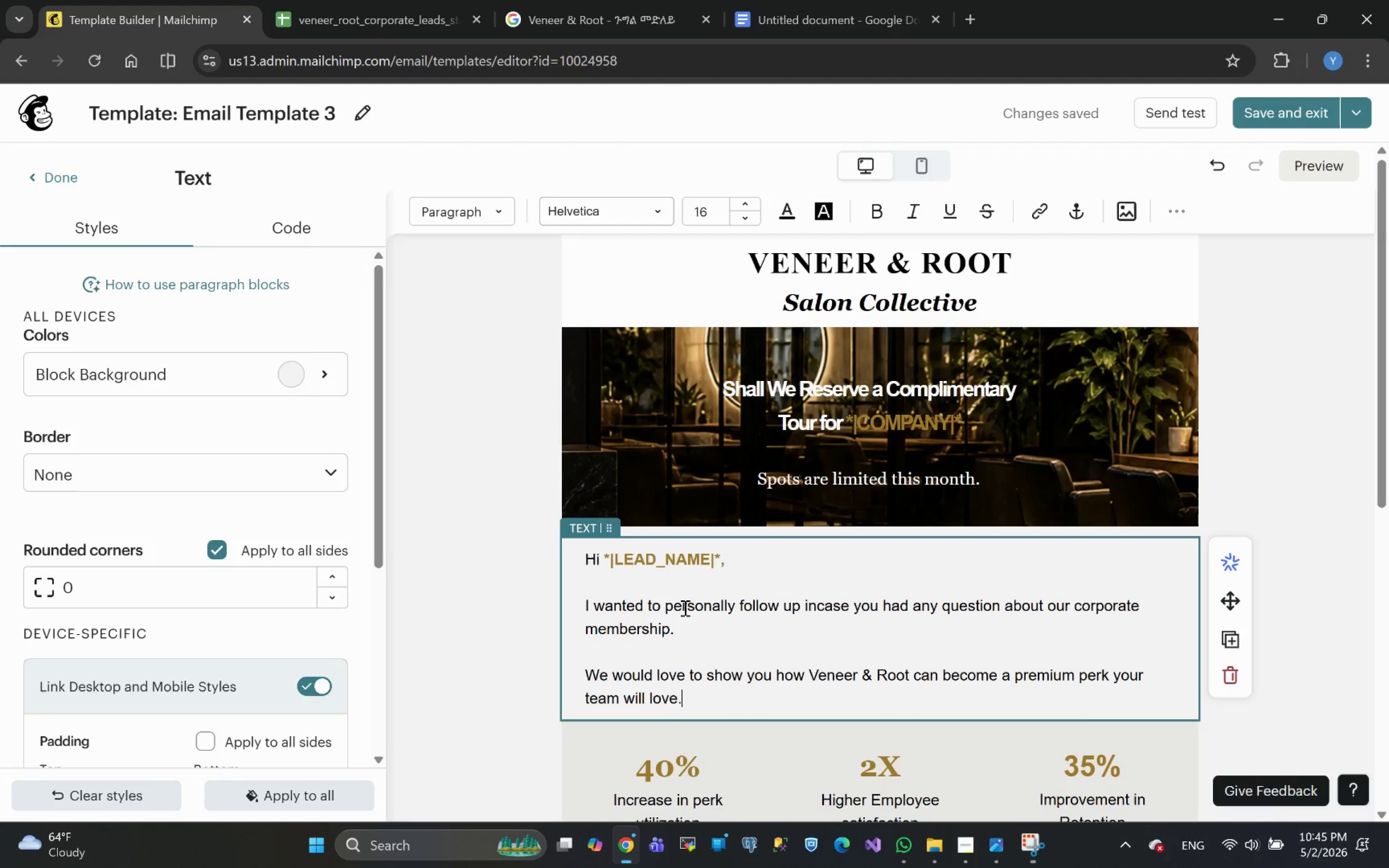 
wait(11.81)
 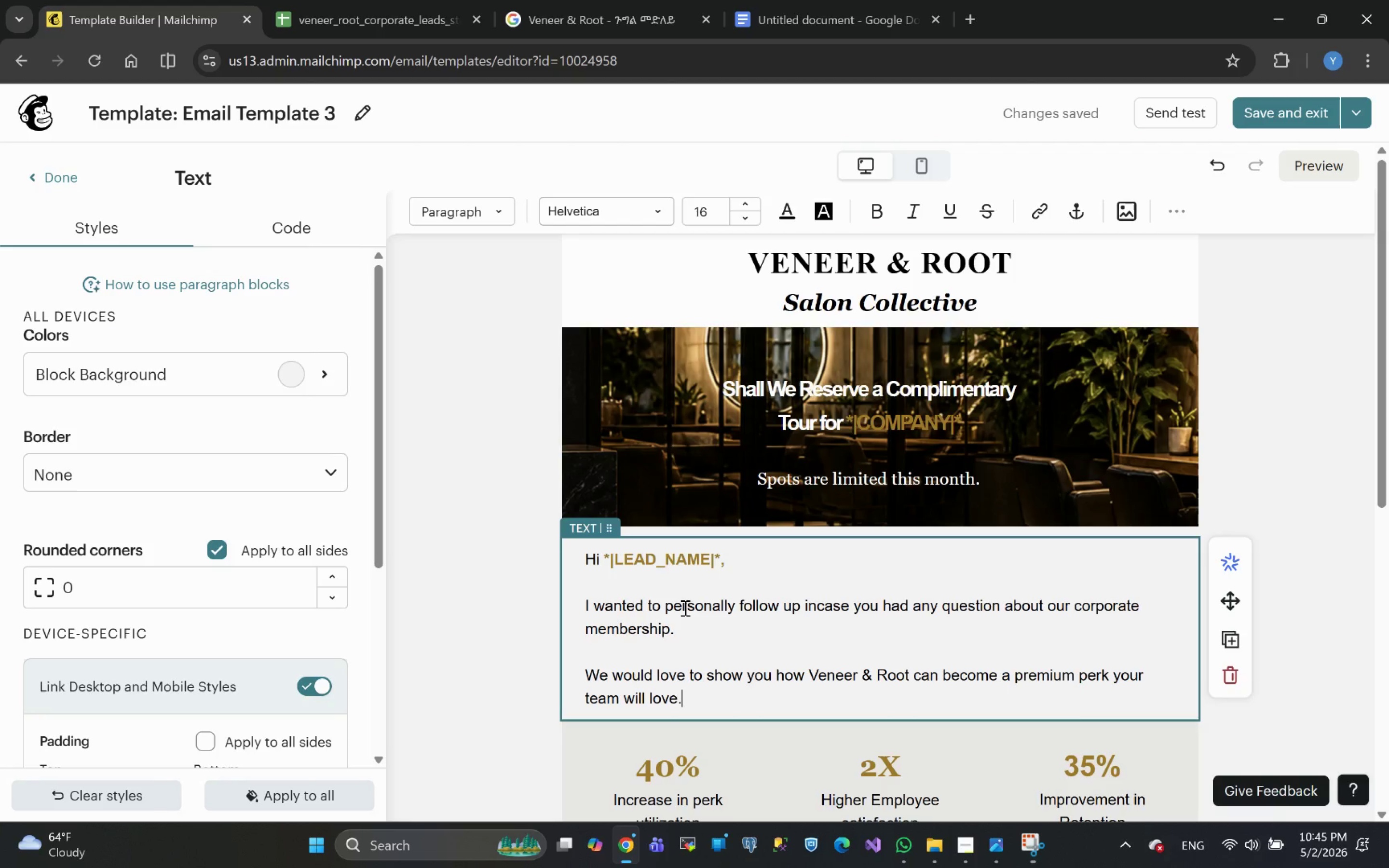 
left_click([1163, 599])
 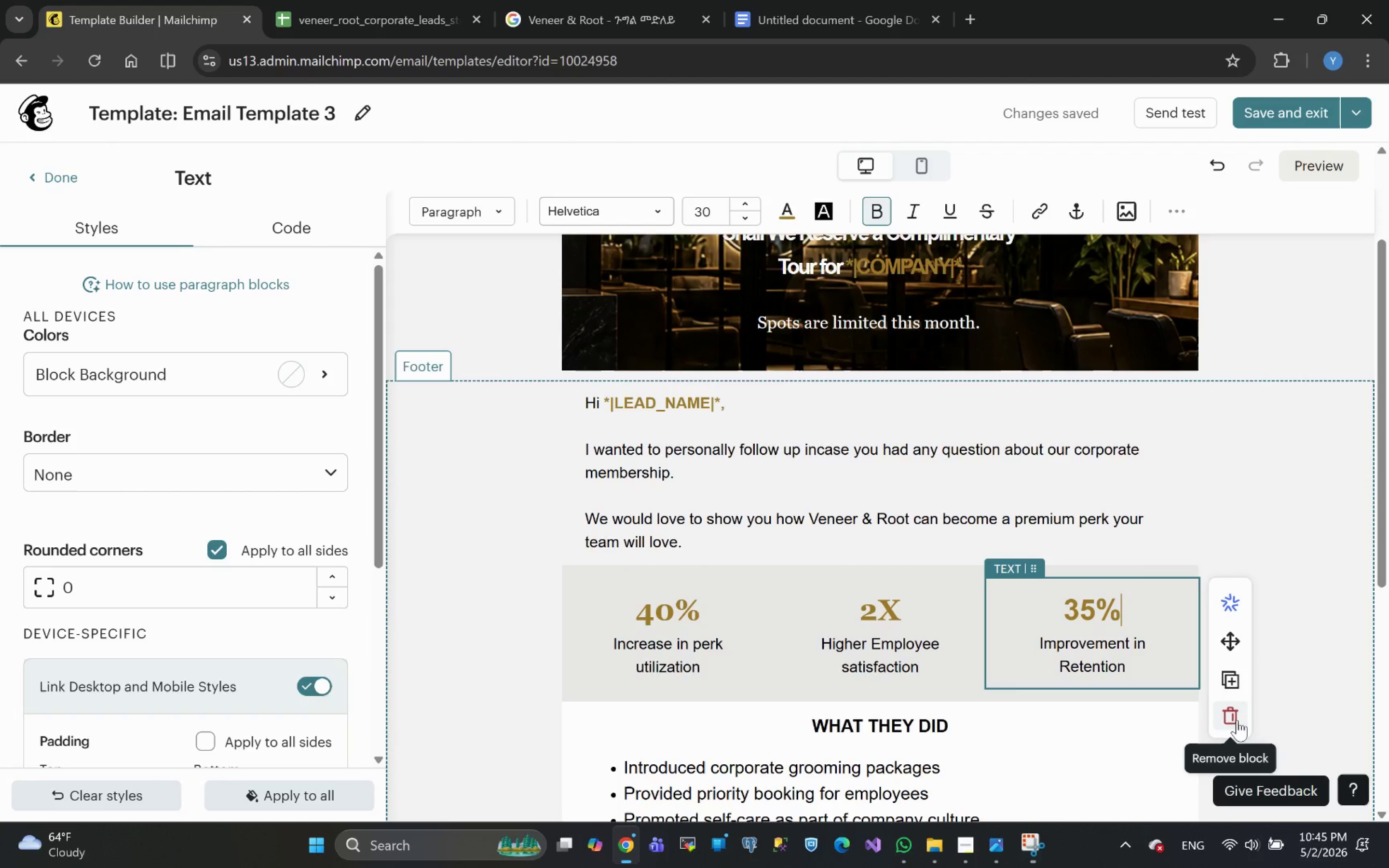 
left_click([1237, 720])
 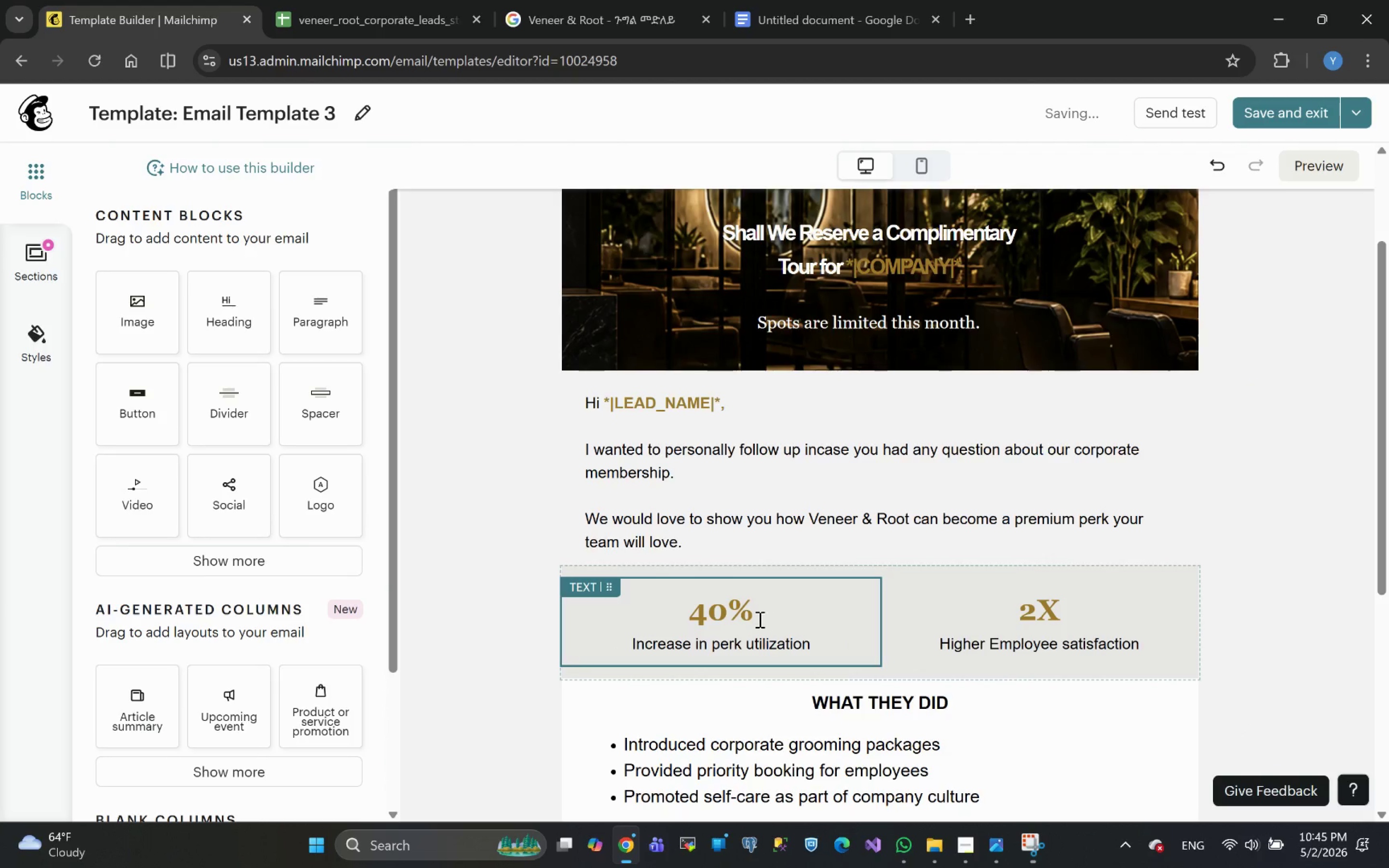 
left_click_drag(start_coordinate=[758, 616], to_coordinate=[646, 623])
 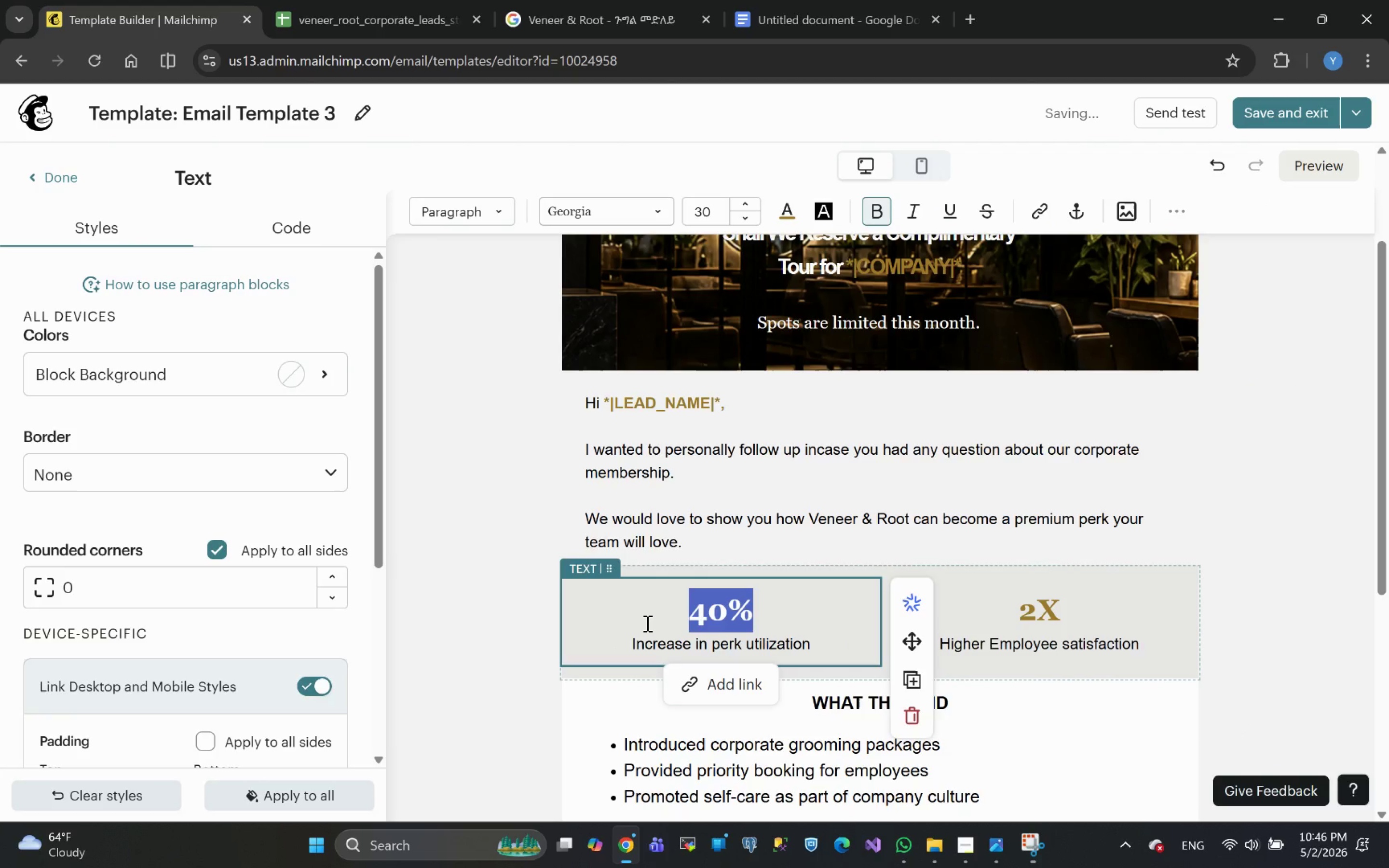 
type(Complimentary Tour )
 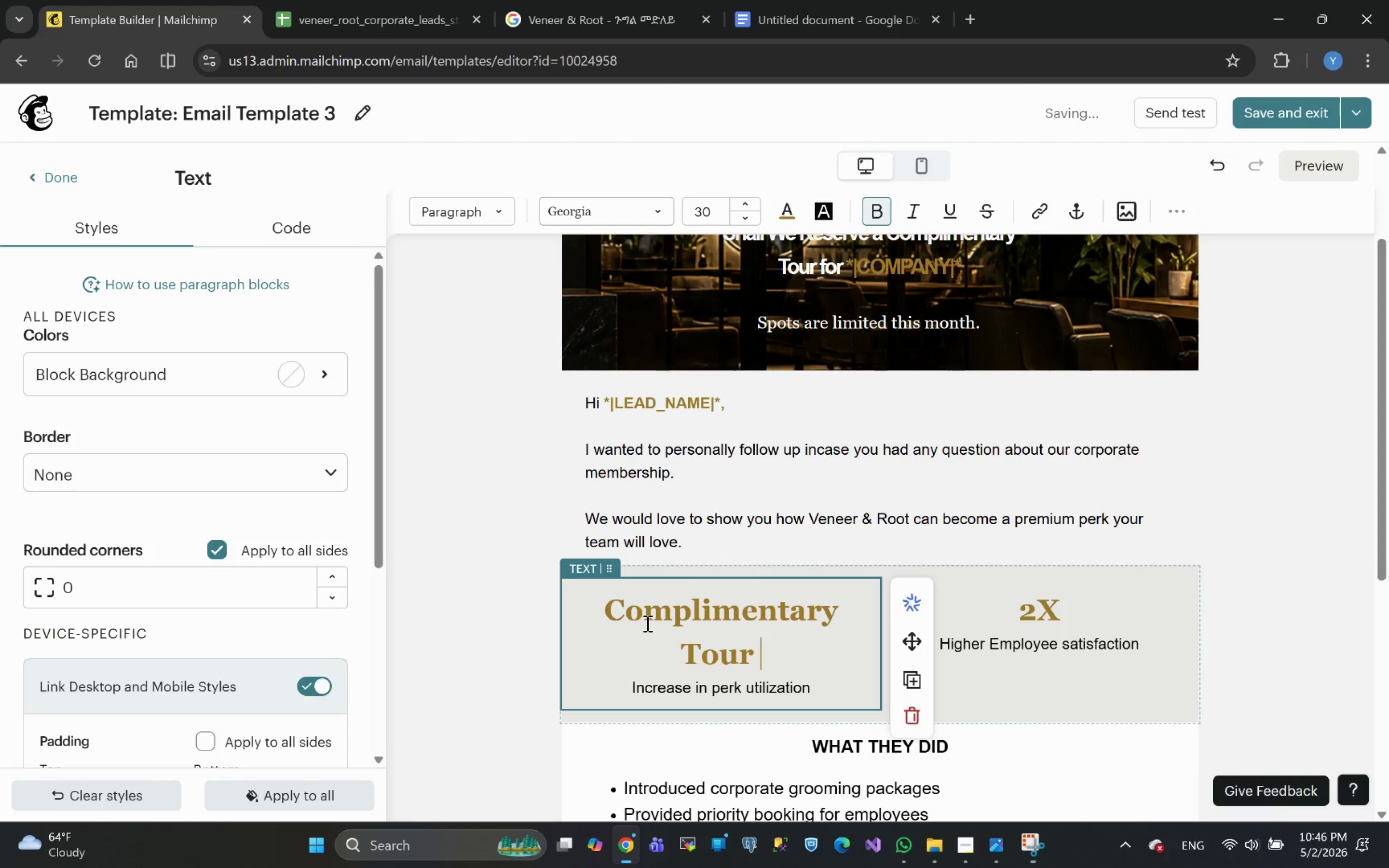 
key(Backspace)
key(Backspace)
key(Backspace)
key(Backspace)
key(Backspace)
type(Salon Tour)
 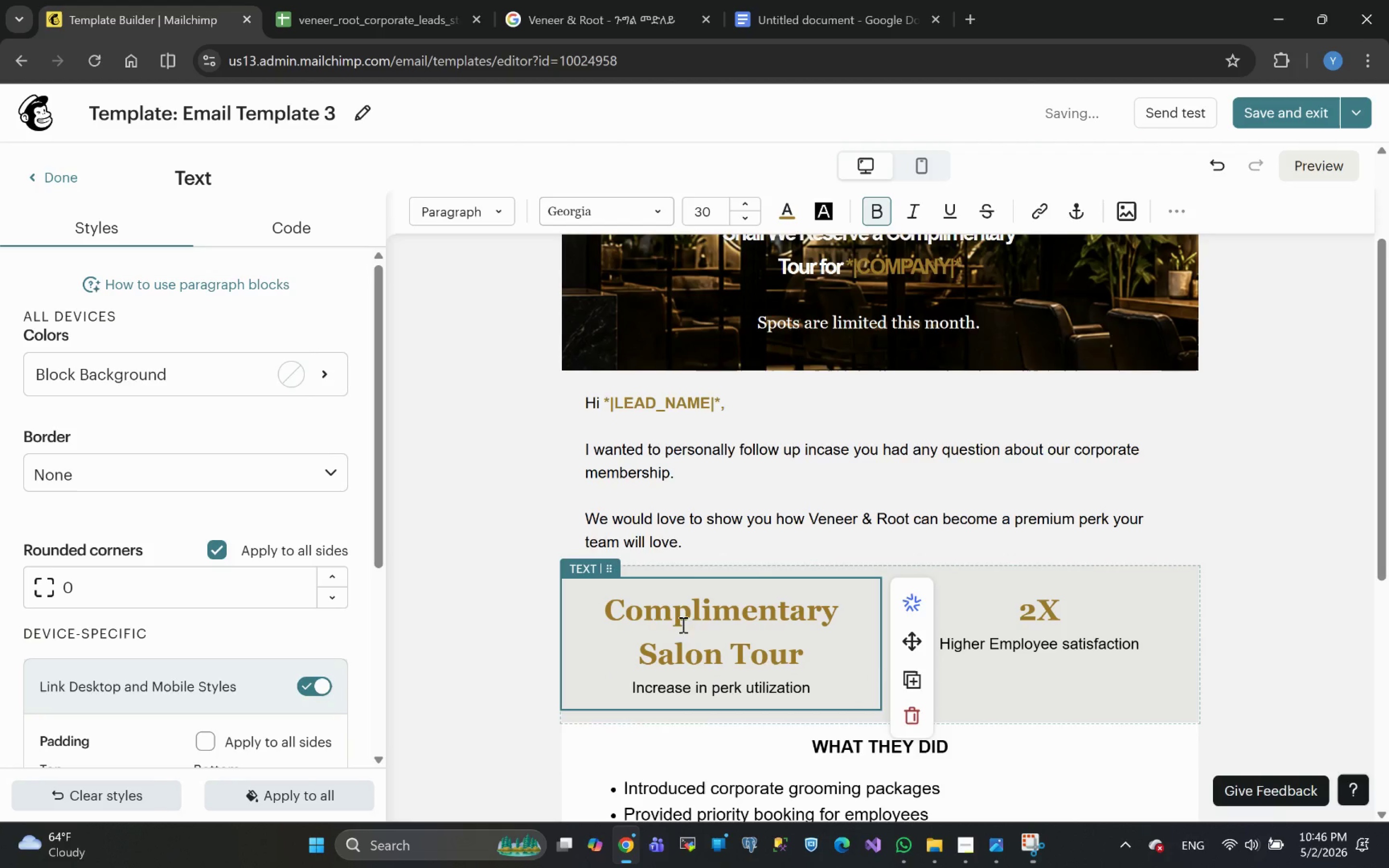 
left_click_drag(start_coordinate=[809, 658], to_coordinate=[612, 609])
 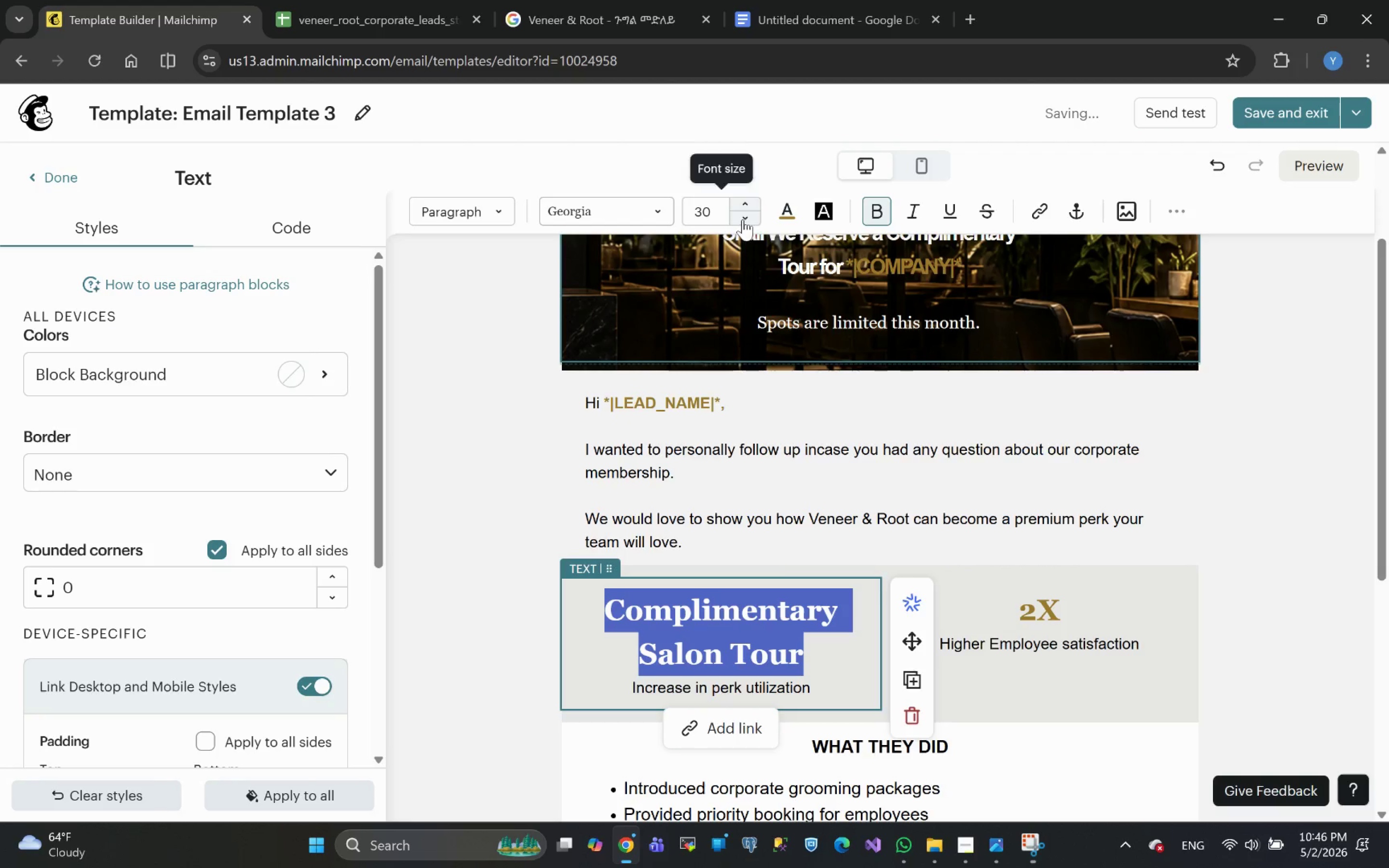 
double_click([743, 218])
 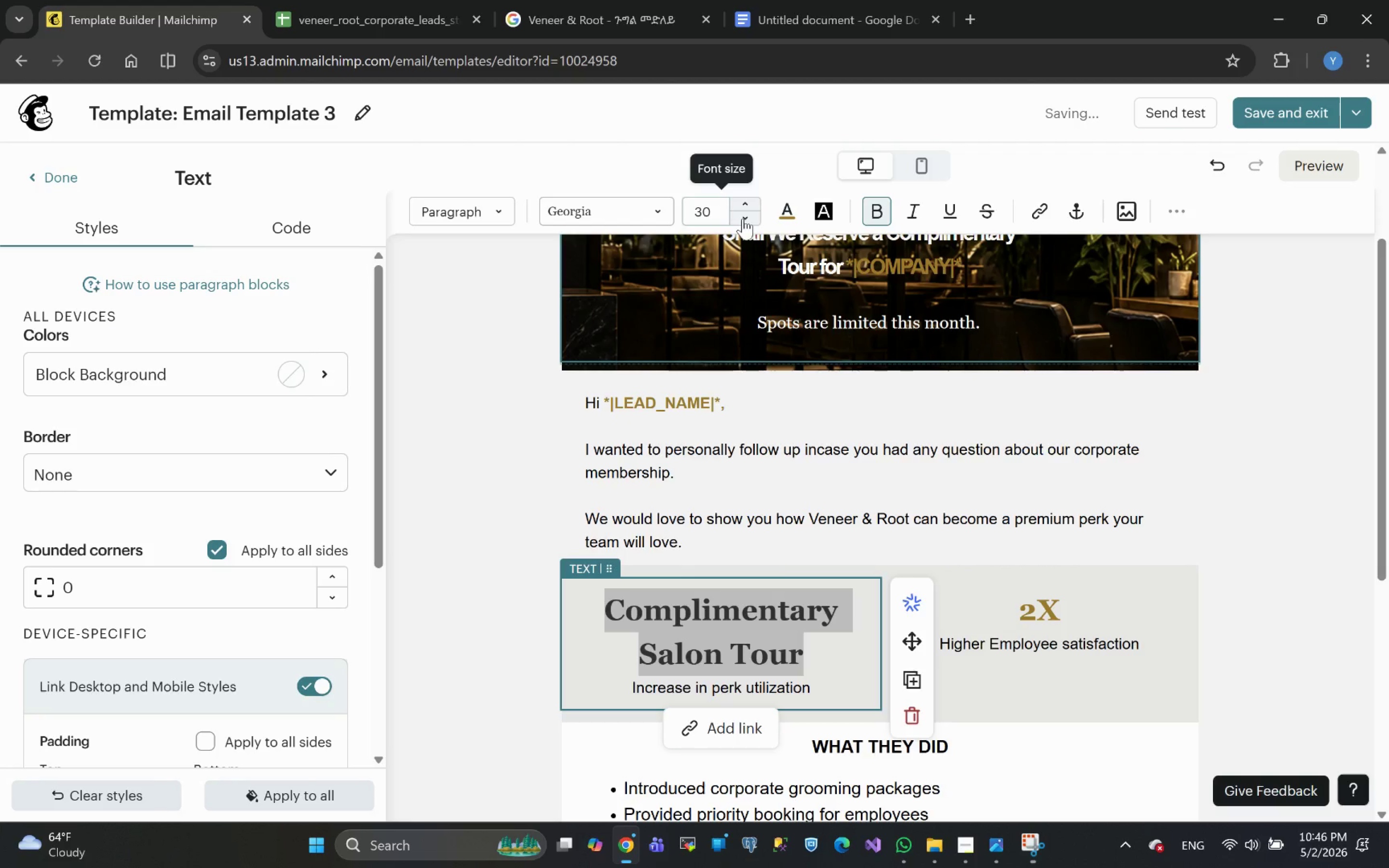 
triple_click([743, 218])
 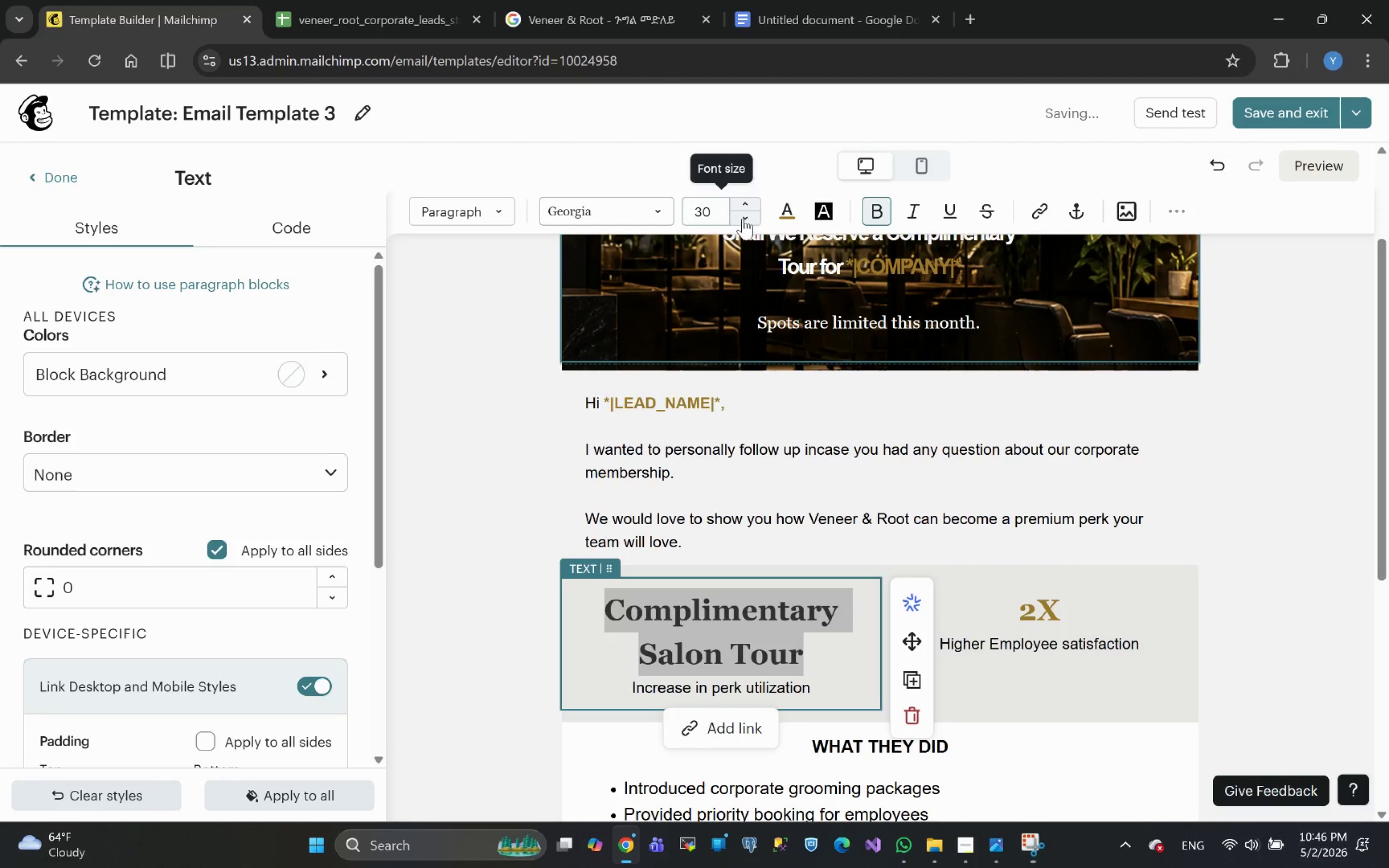 
triple_click([743, 218])
 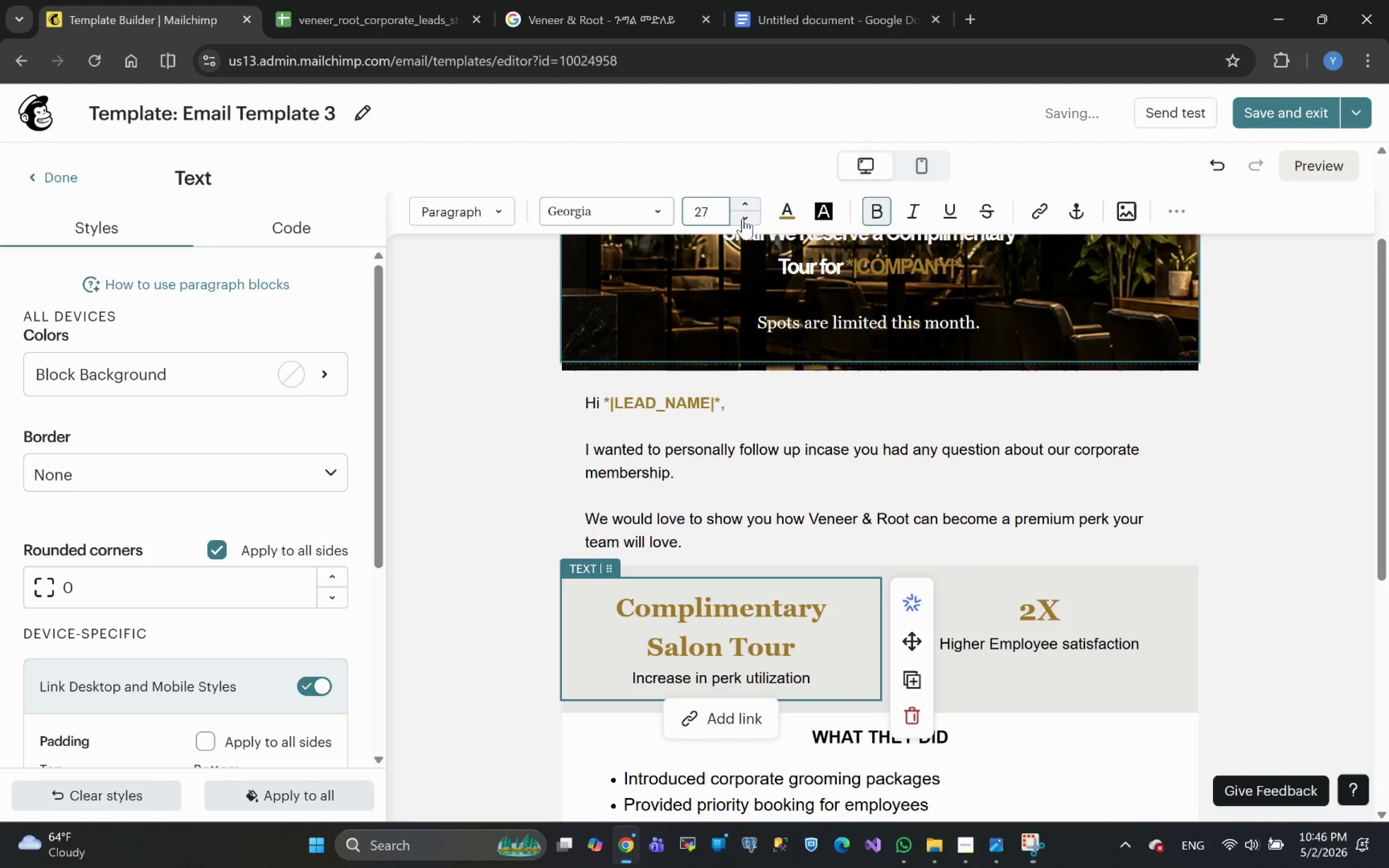 
triple_click([743, 218])
 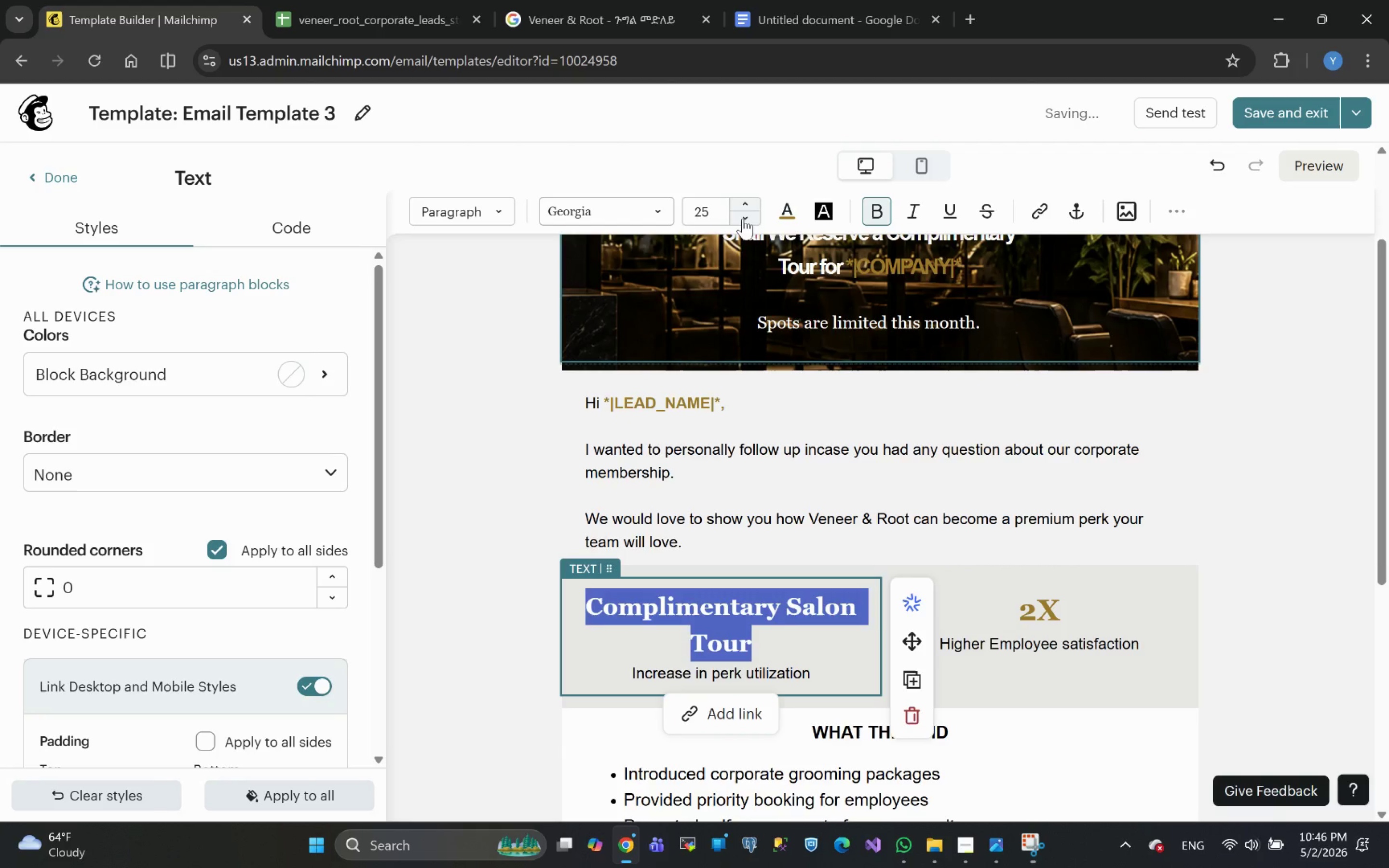 
double_click([743, 218])
 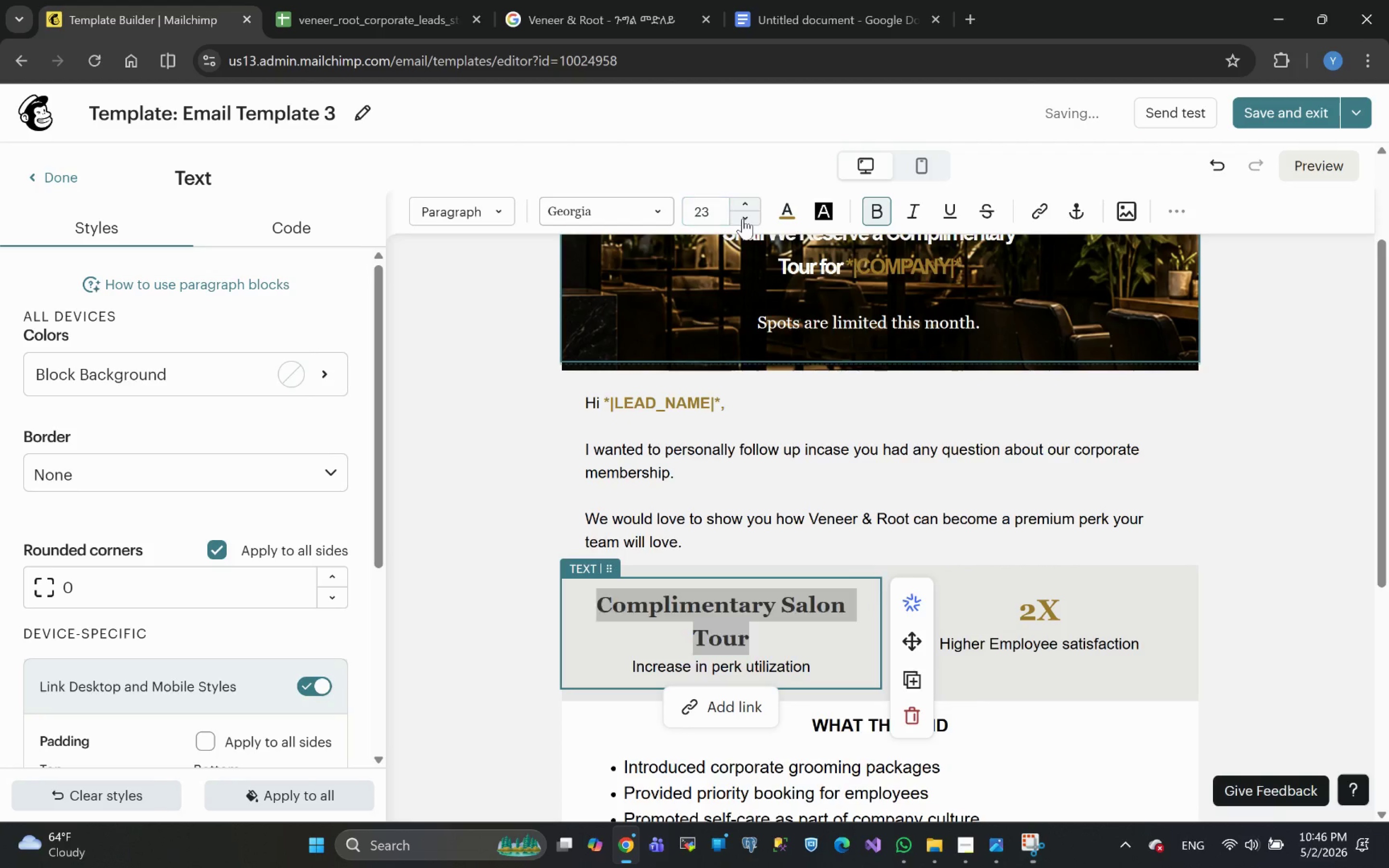 
double_click([743, 218])
 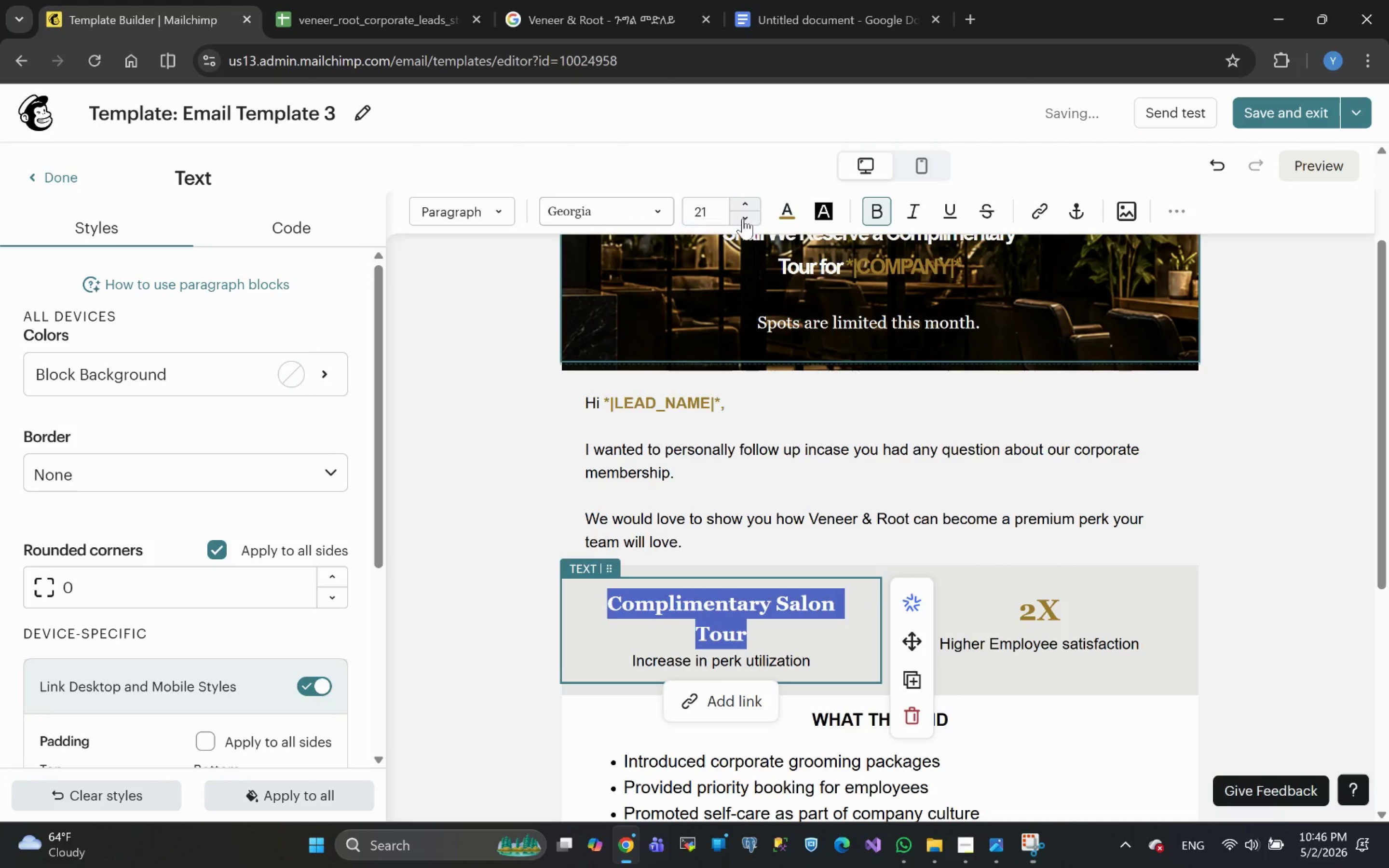 
double_click([743, 218])
 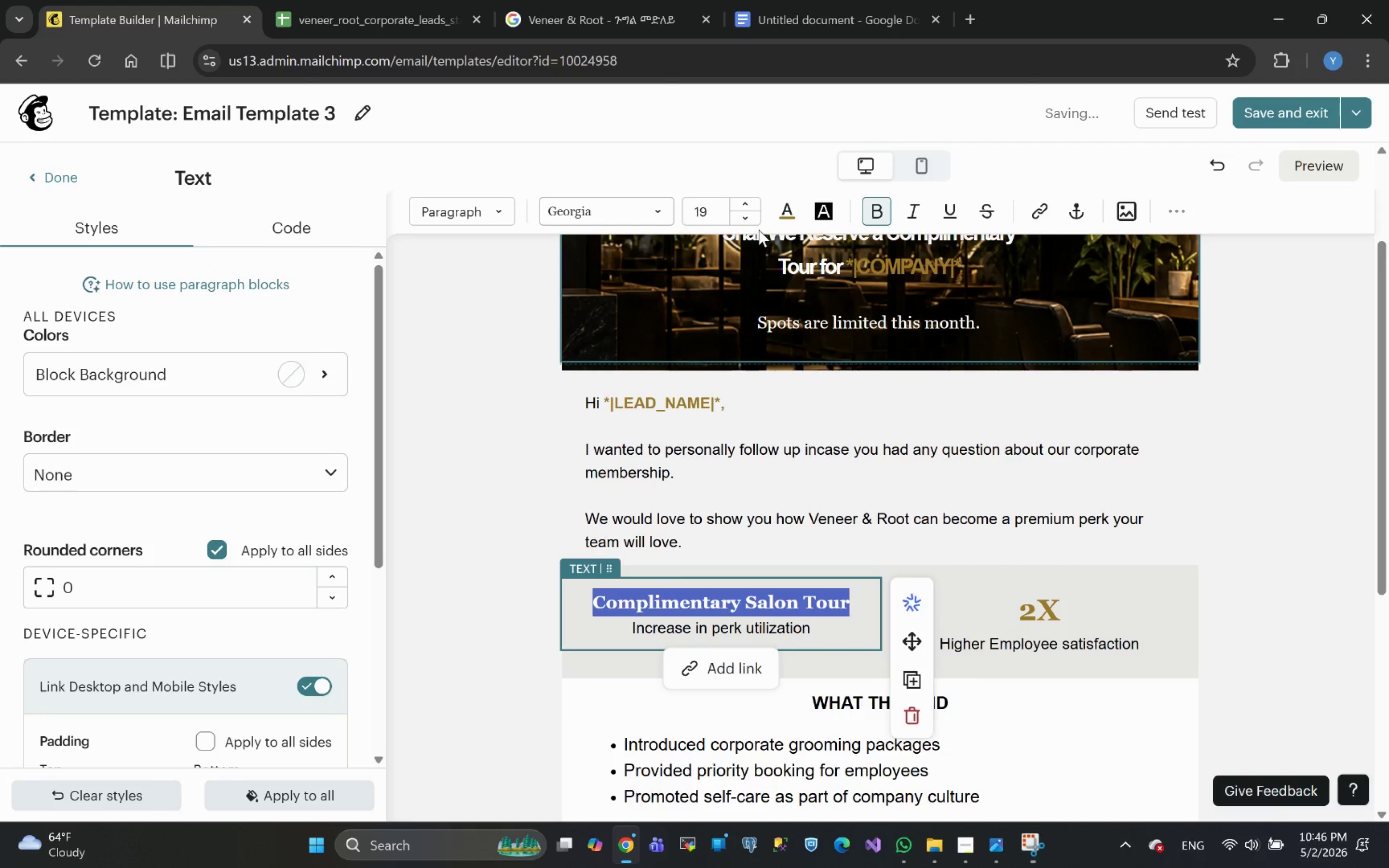 
left_click([744, 219])
 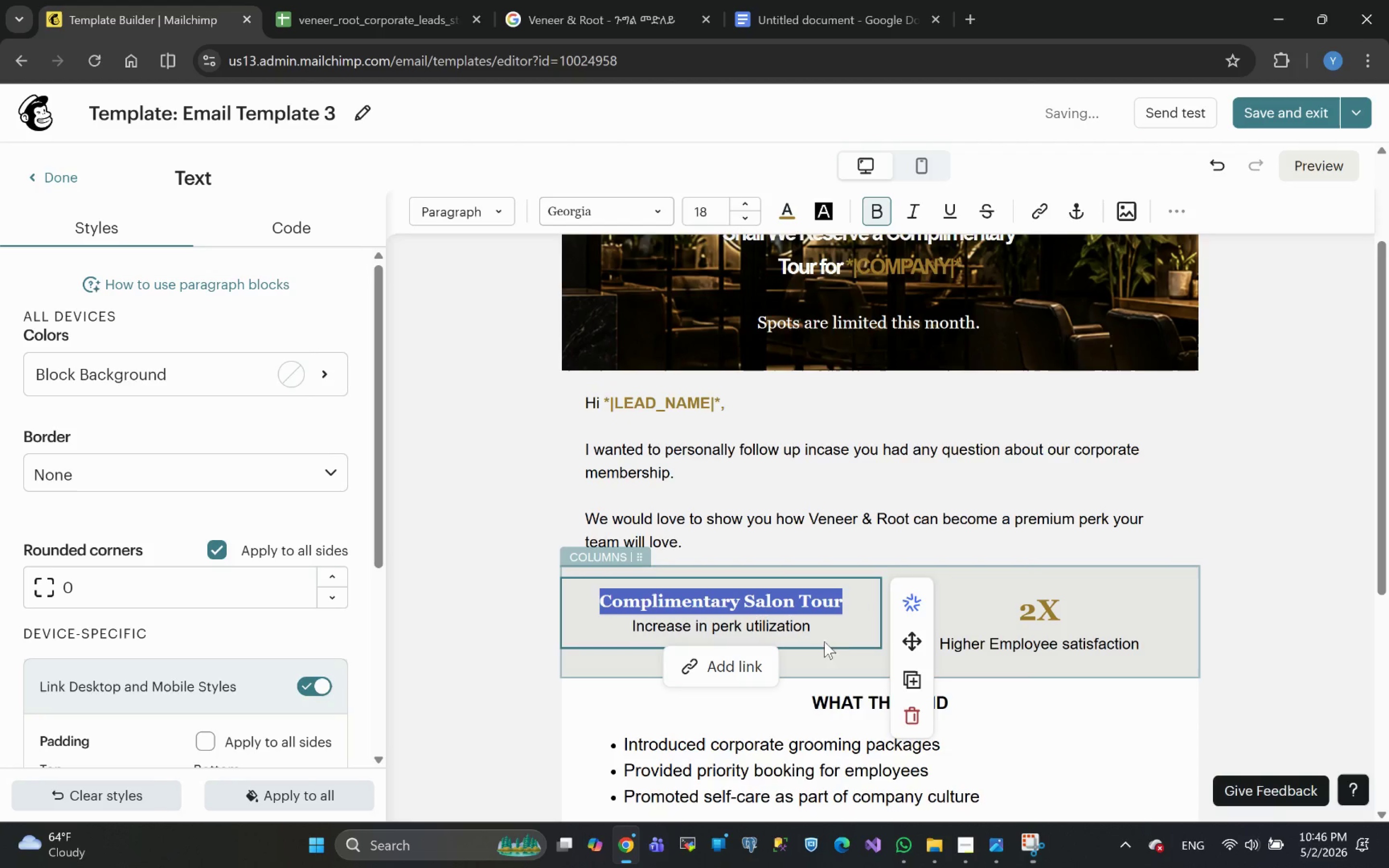 
left_click([824, 628])
 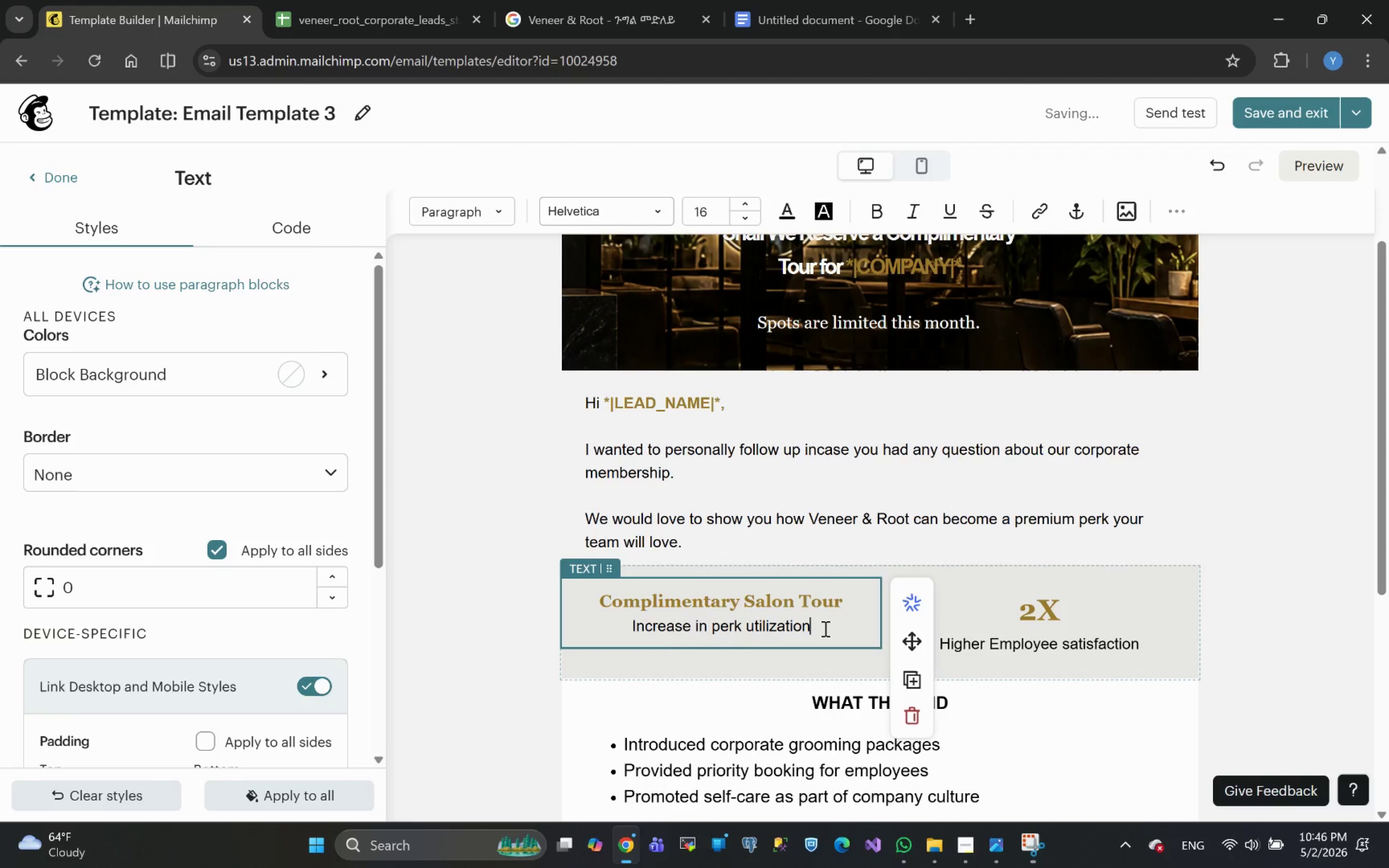 
left_click_drag(start_coordinate=[824, 628], to_coordinate=[634, 624])
 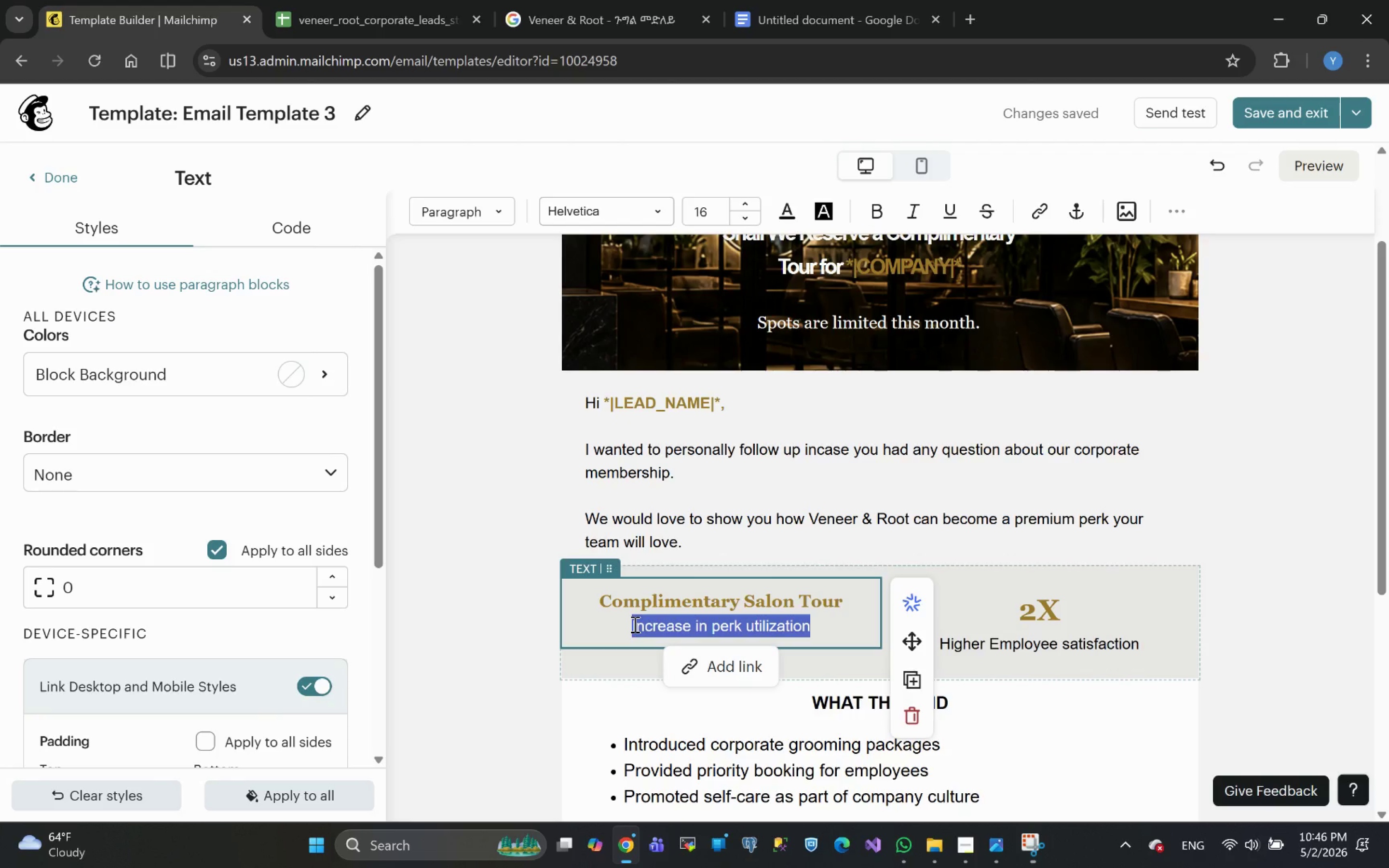 
wait(6.11)
 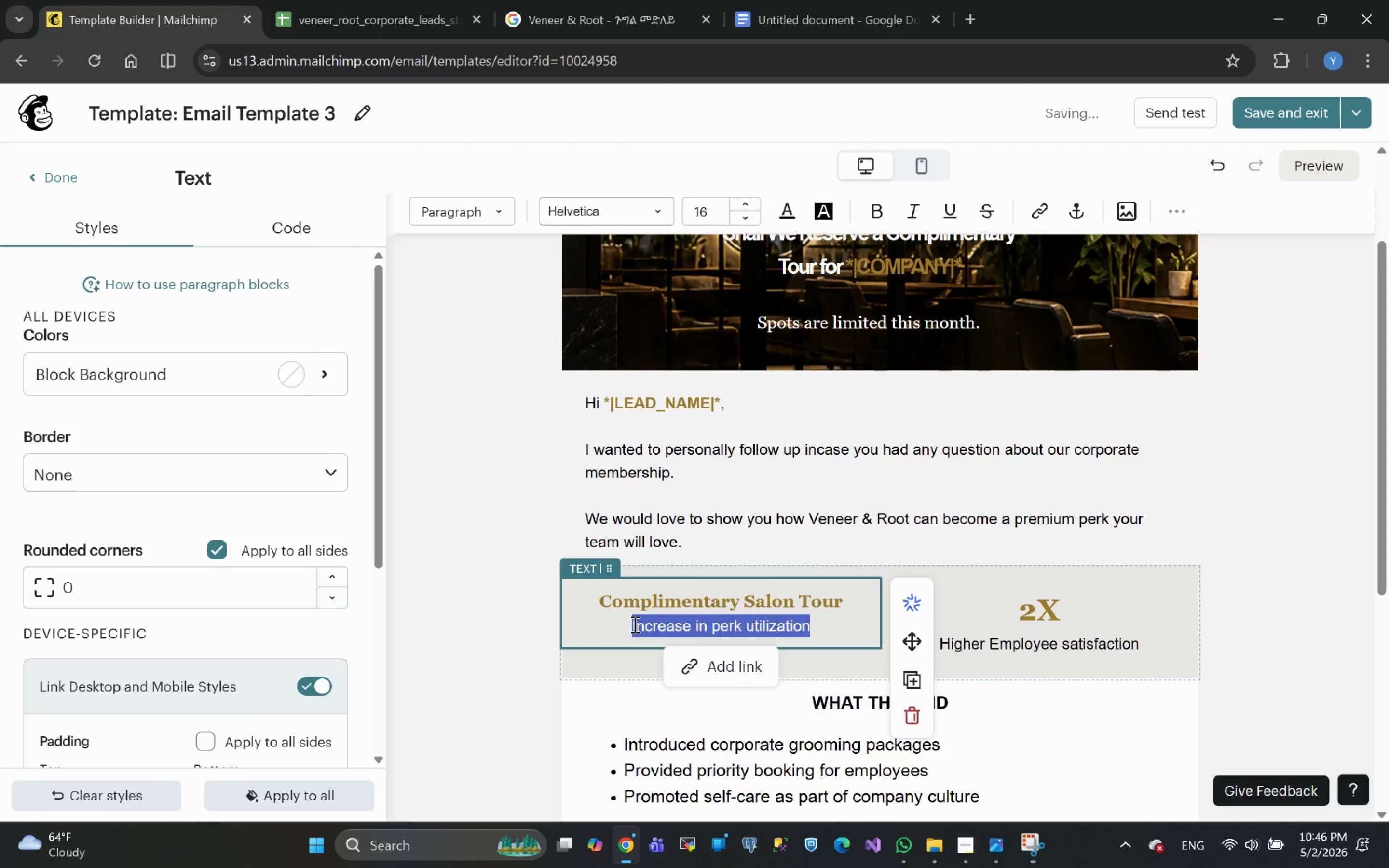 
type(See our space ans)
key(Backspace)
type(d service in action.)
 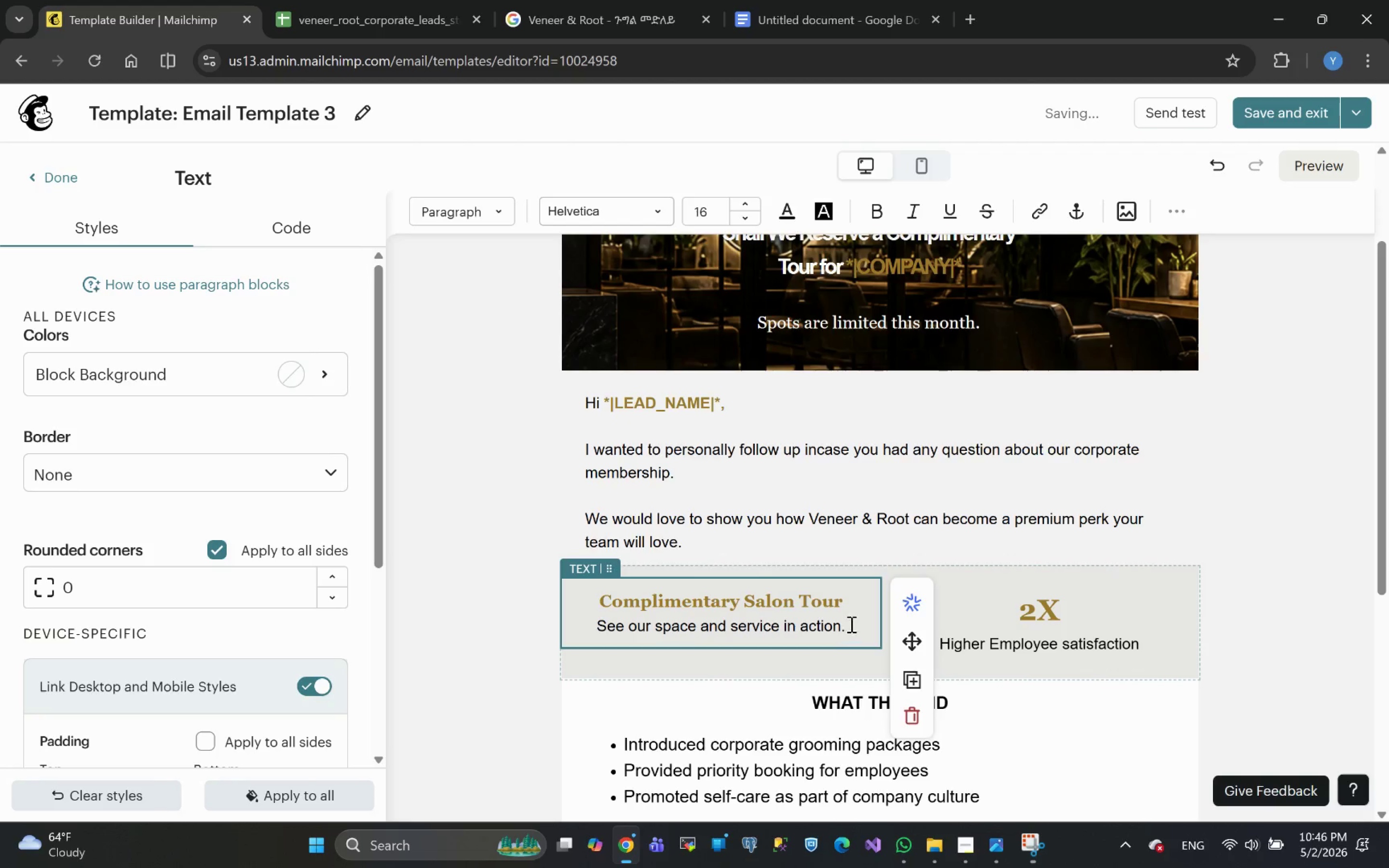 
left_click_drag(start_coordinate=[847, 602], to_coordinate=[602, 600])
 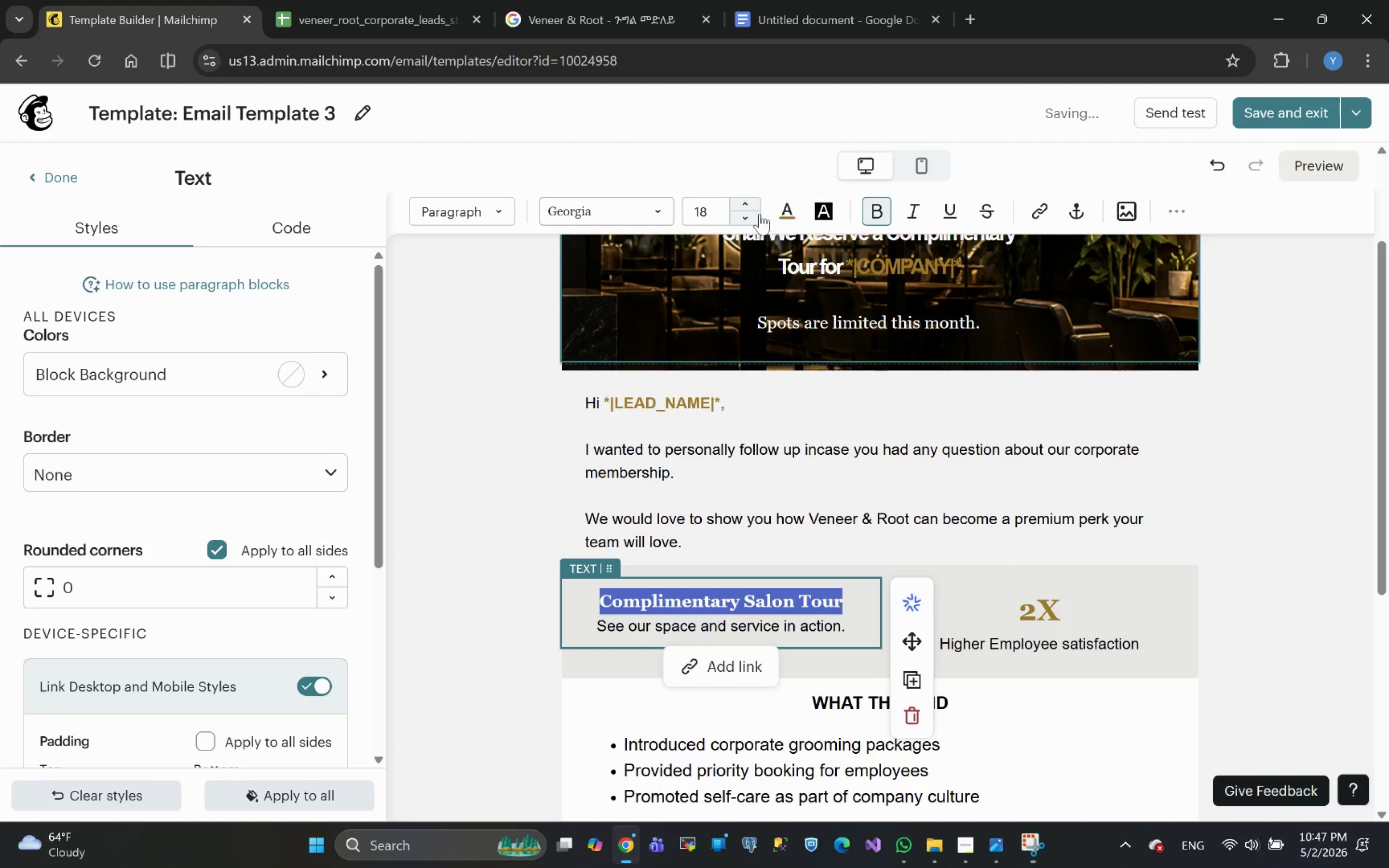 
left_click([745, 204])
 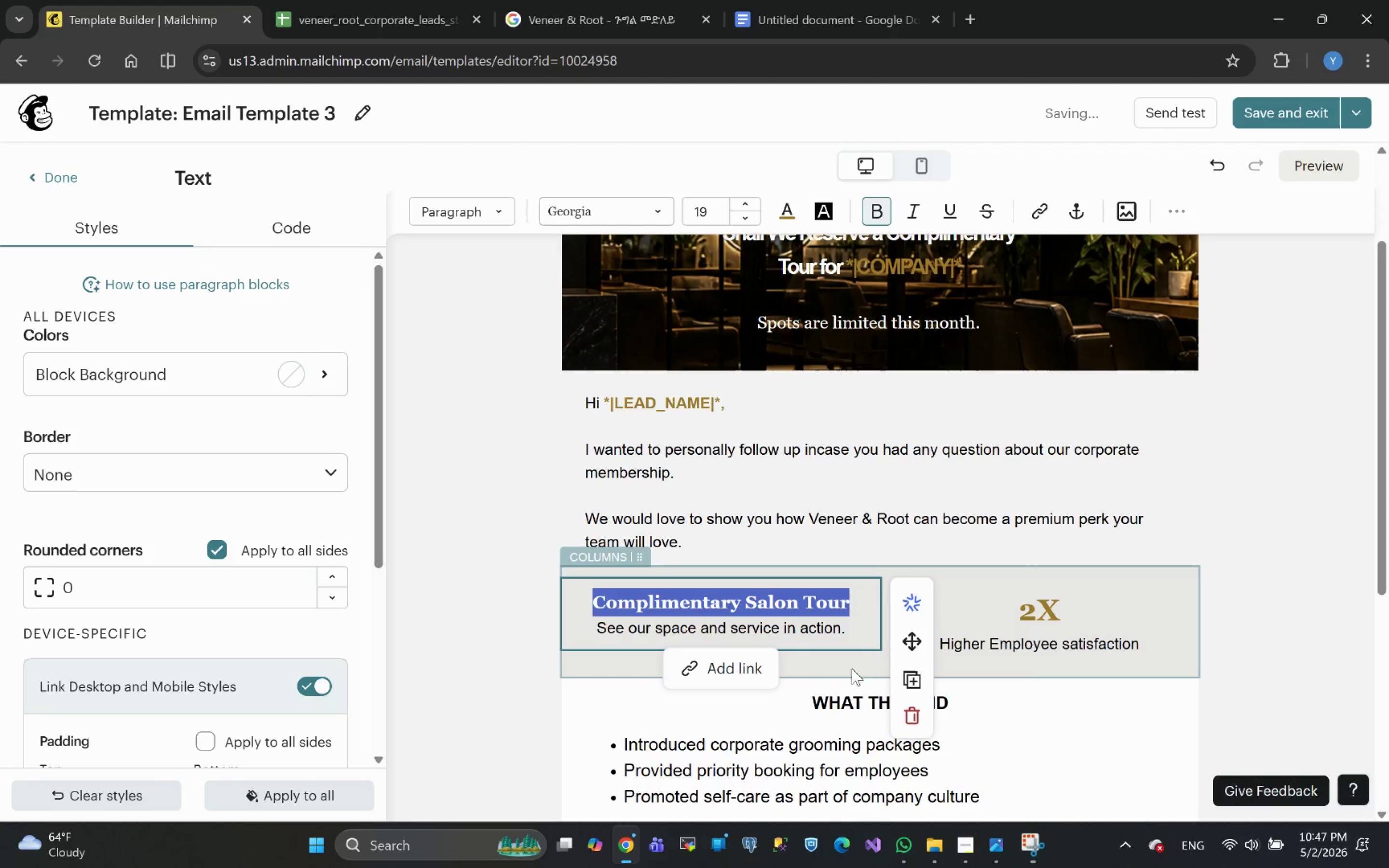 
left_click([846, 621])
 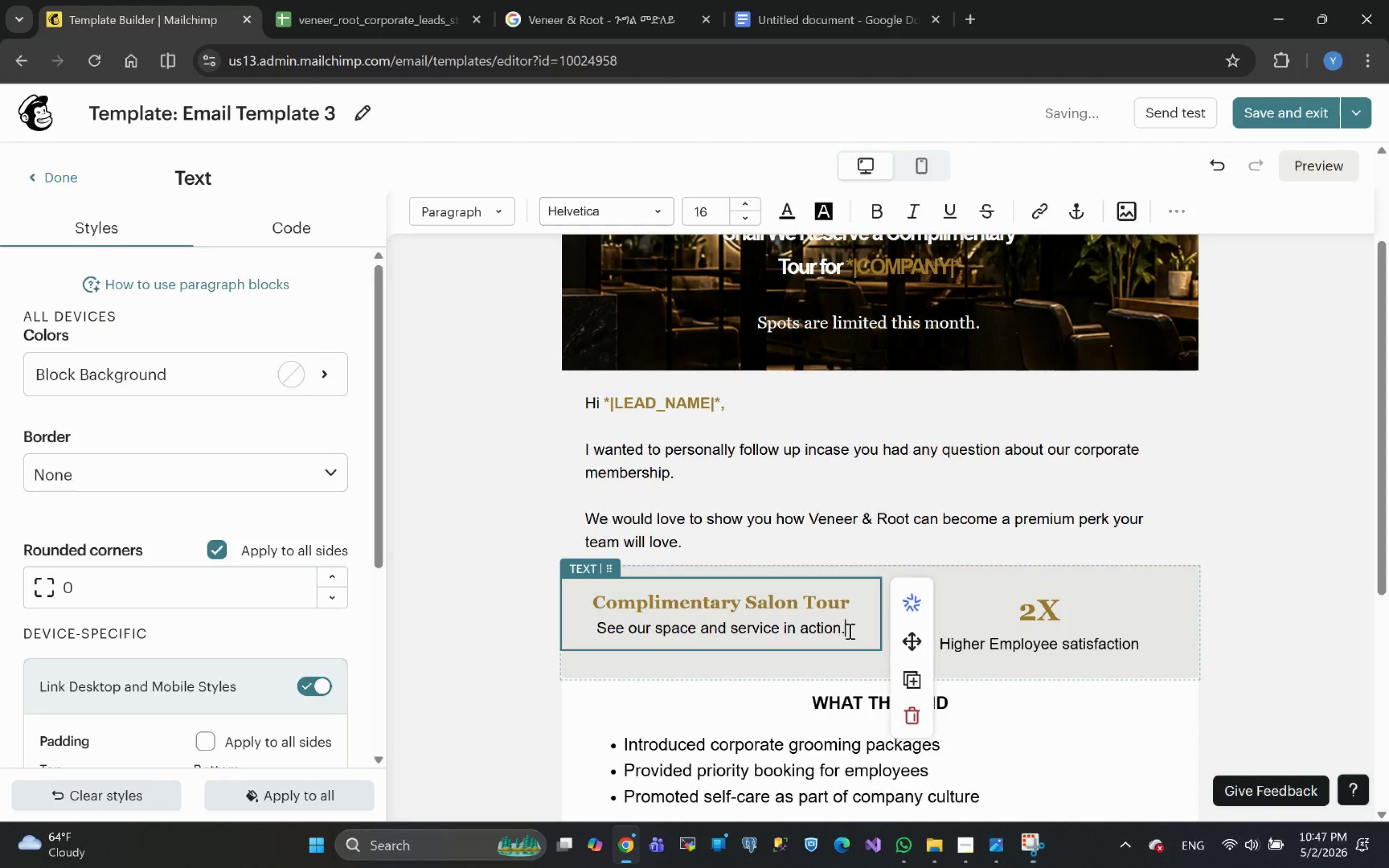 
left_click_drag(start_coordinate=[849, 631], to_coordinate=[580, 627])
 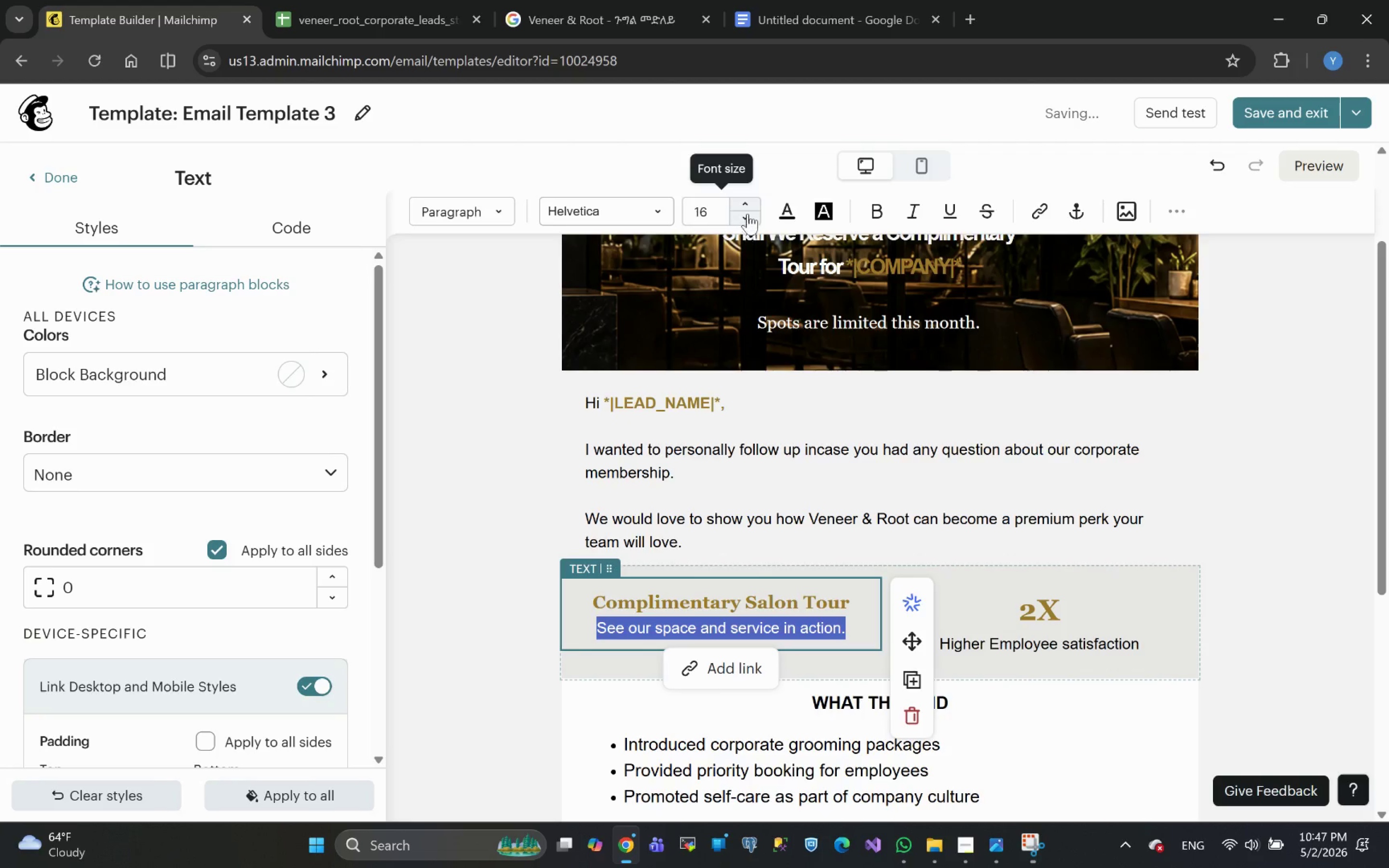 
left_click([746, 219])
 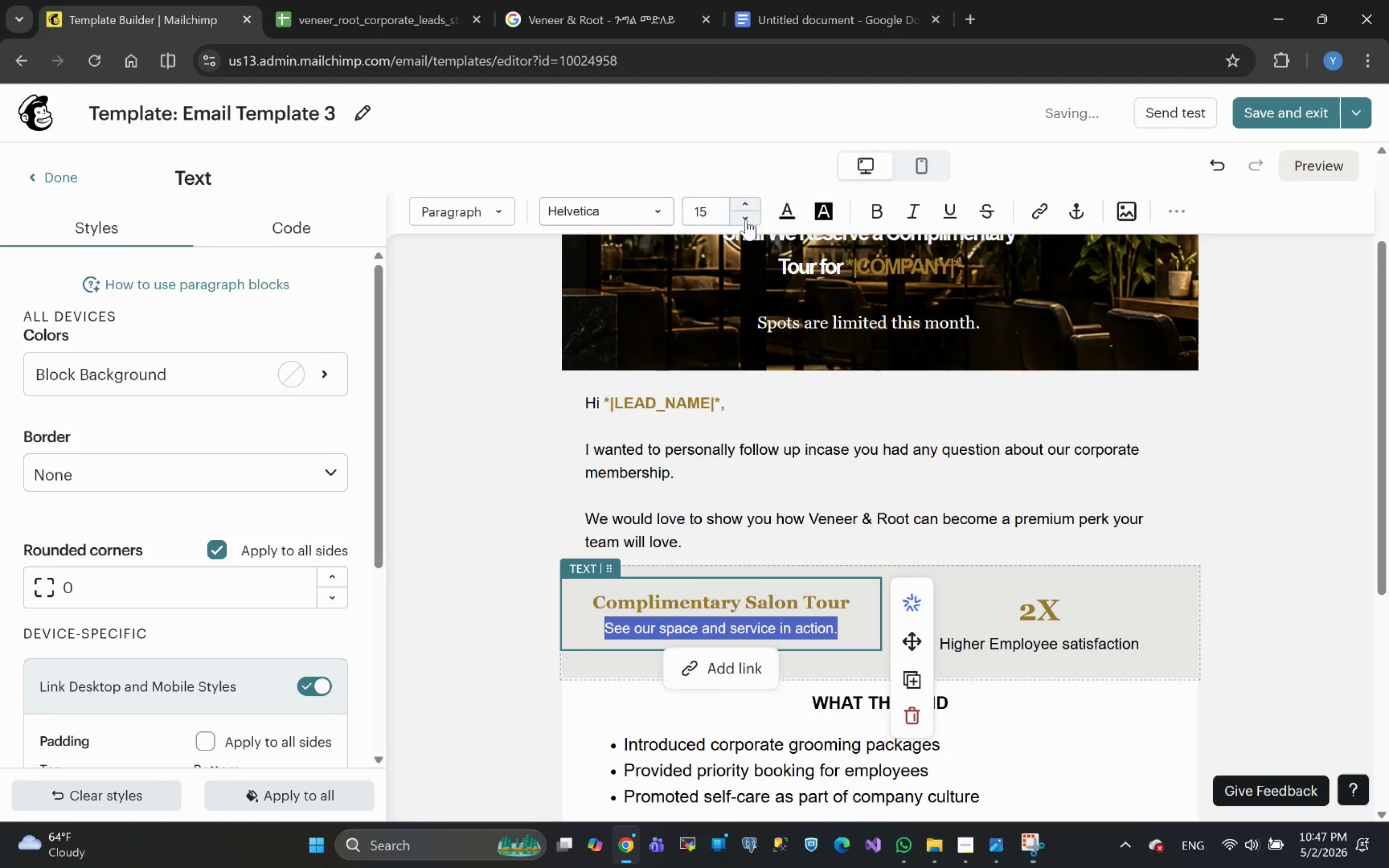 
left_click([746, 219])
 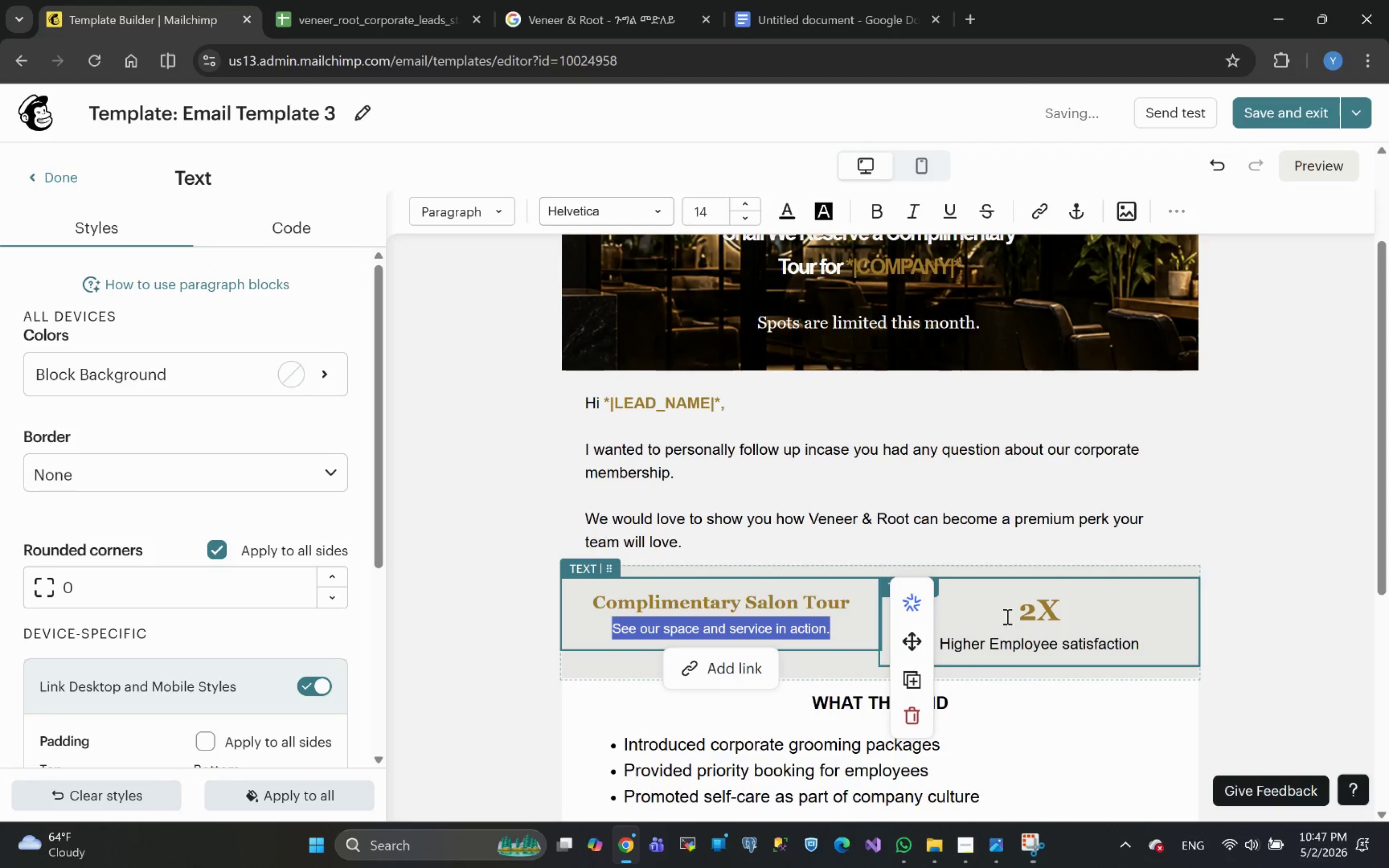 
left_click([987, 620])
 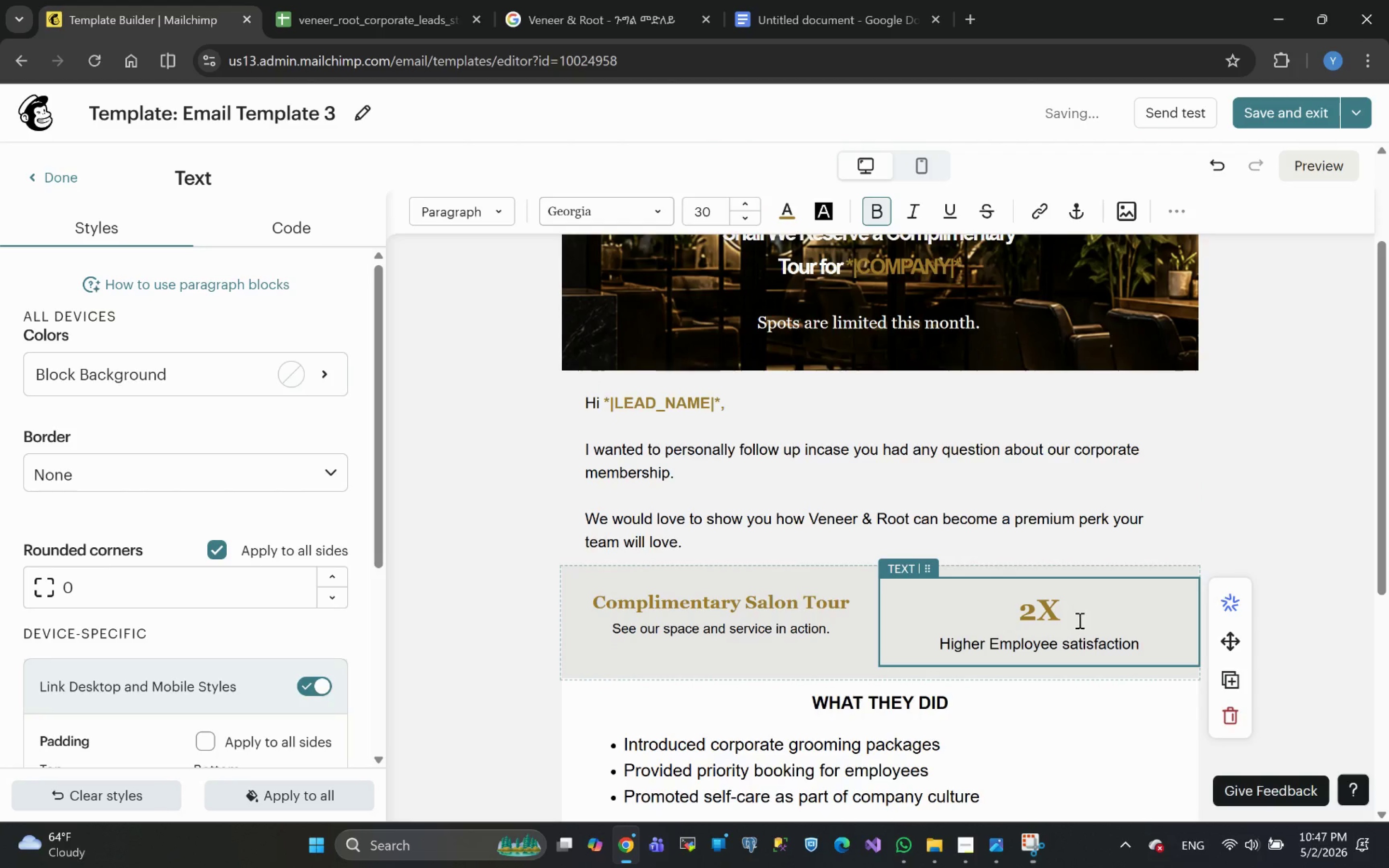 
left_click([1089, 621])
 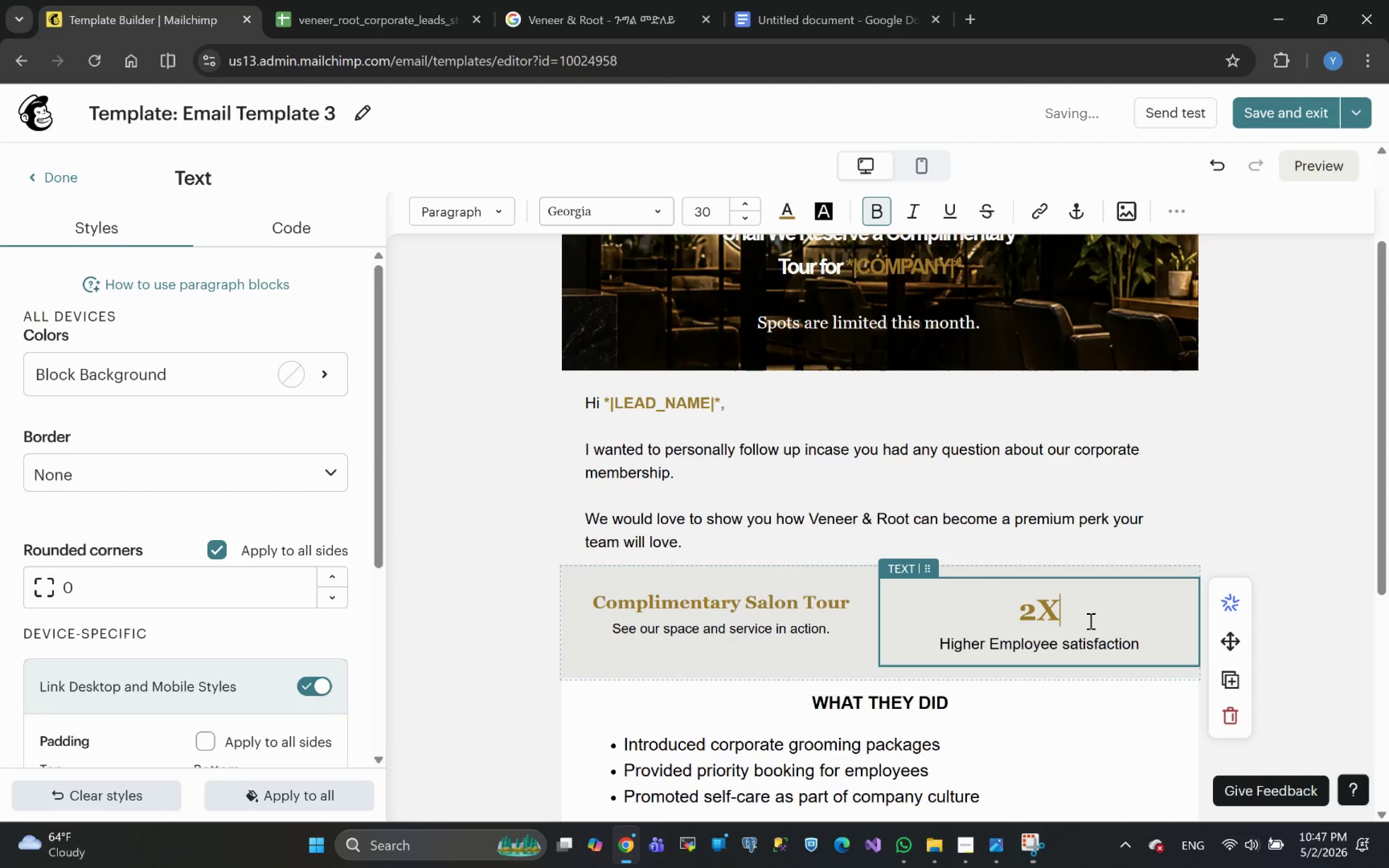 
left_click_drag(start_coordinate=[1089, 621], to_coordinate=[994, 620])
 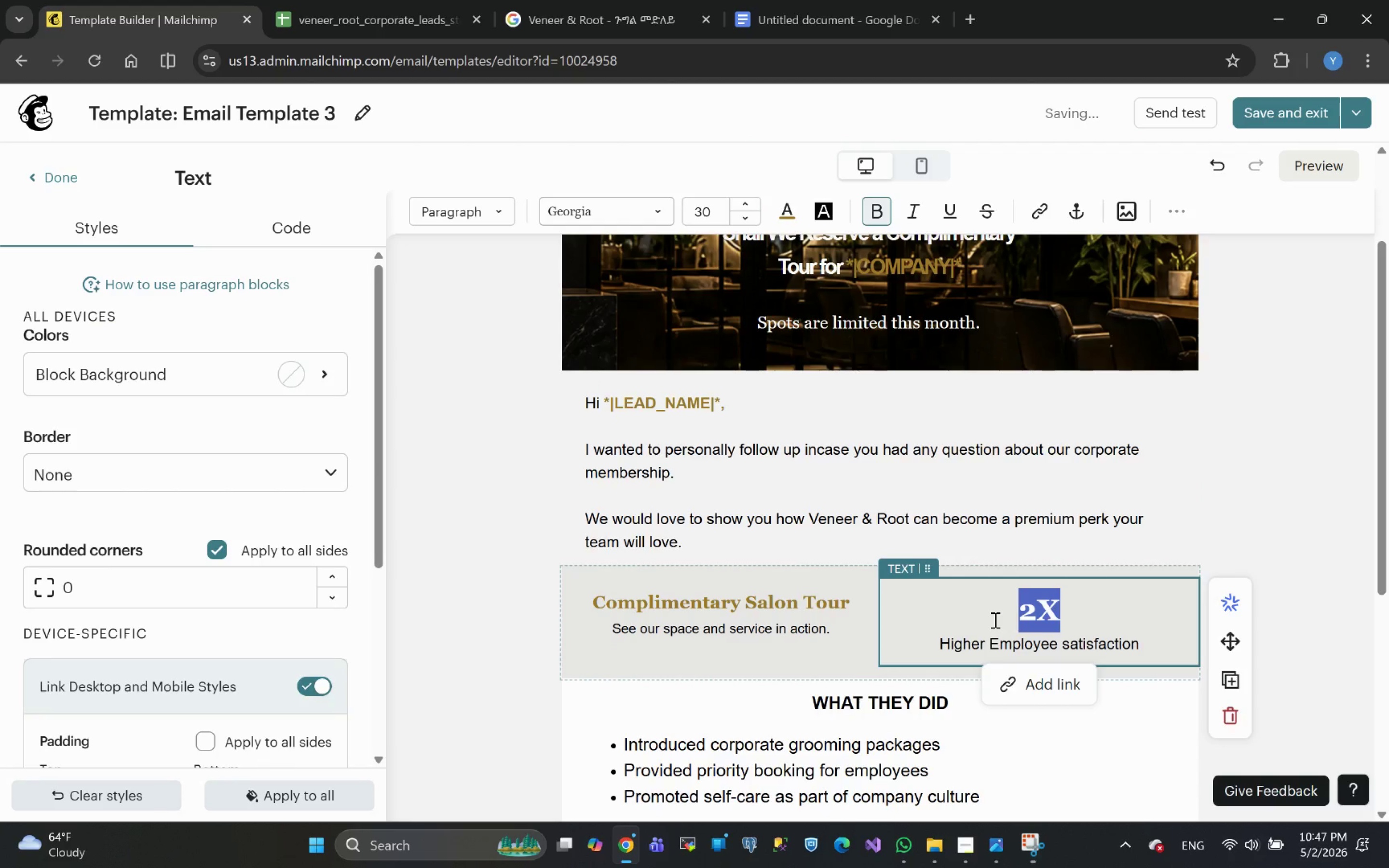 
wait(7.45)
 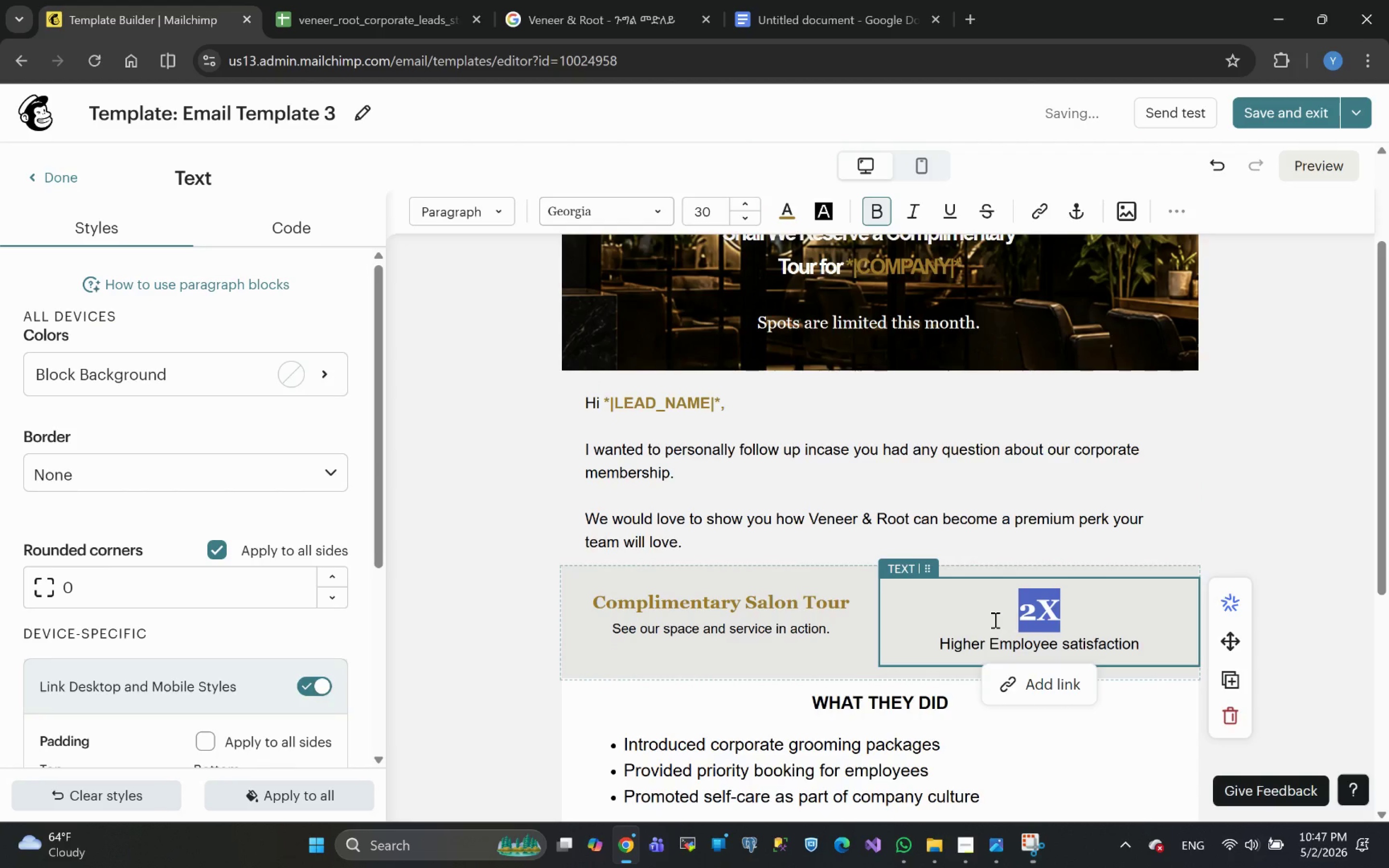 
type(Personalized Consoltation)
 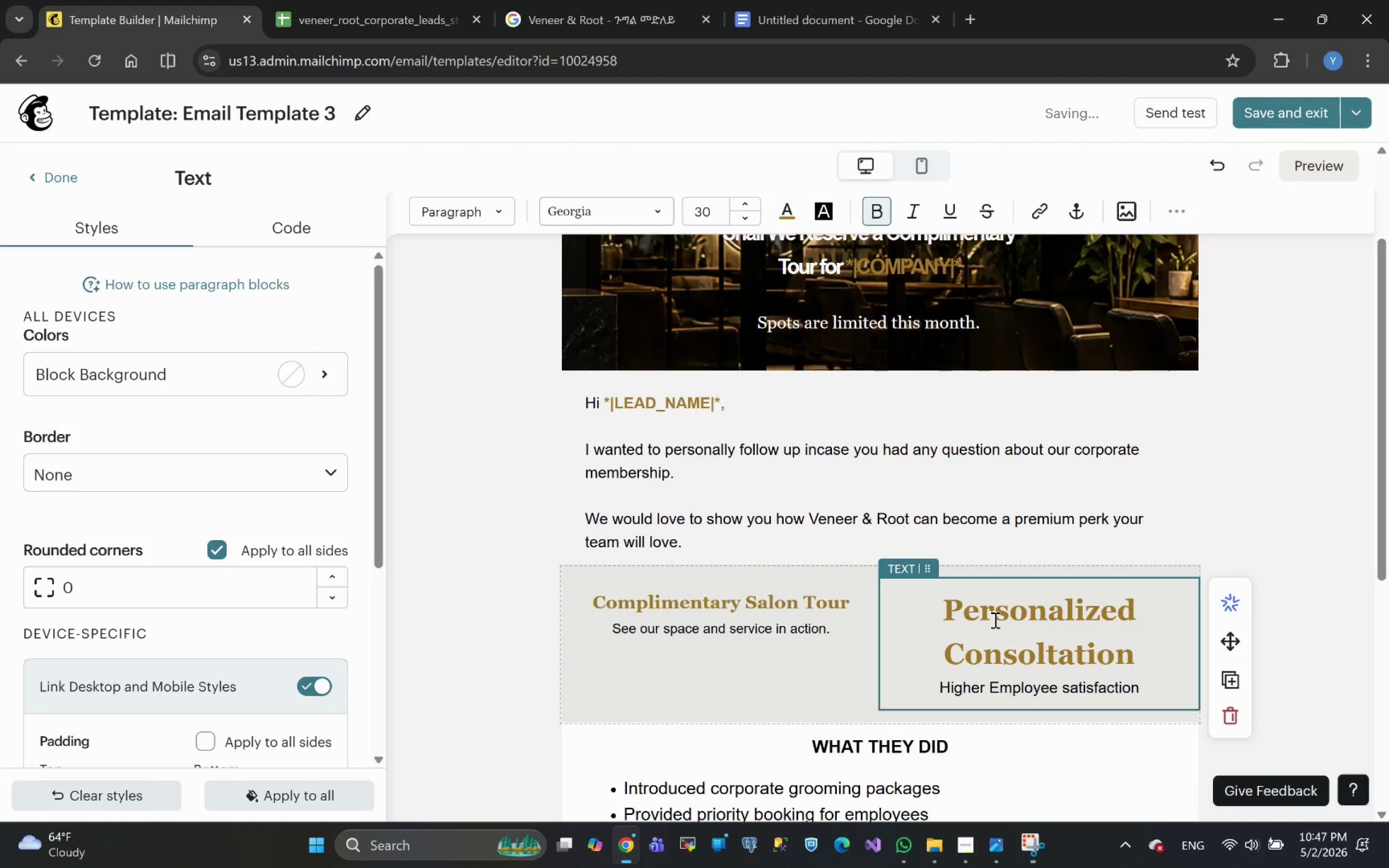 
left_click_drag(start_coordinate=[1140, 653], to_coordinate=[946, 610])
 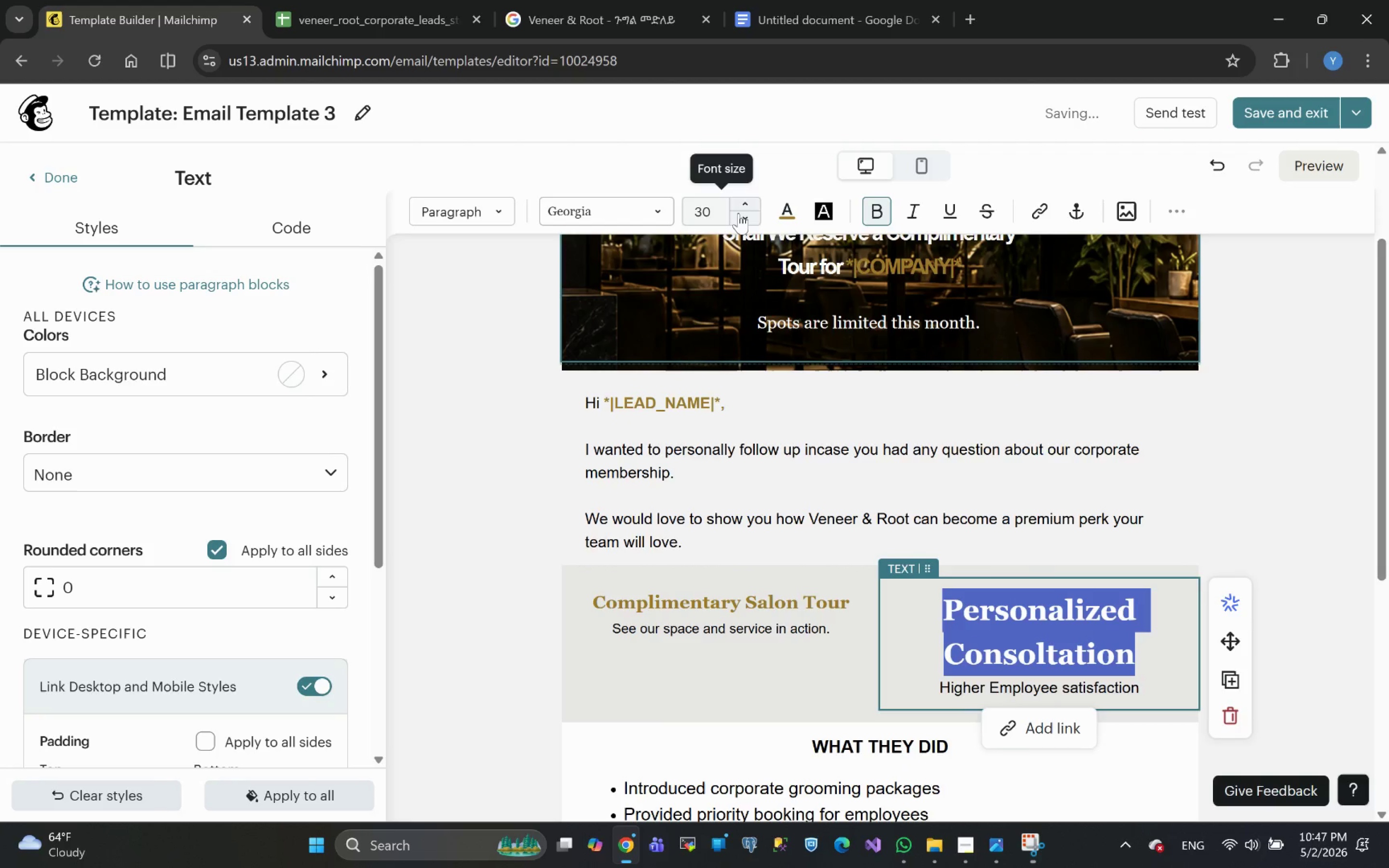 
double_click([745, 217])
 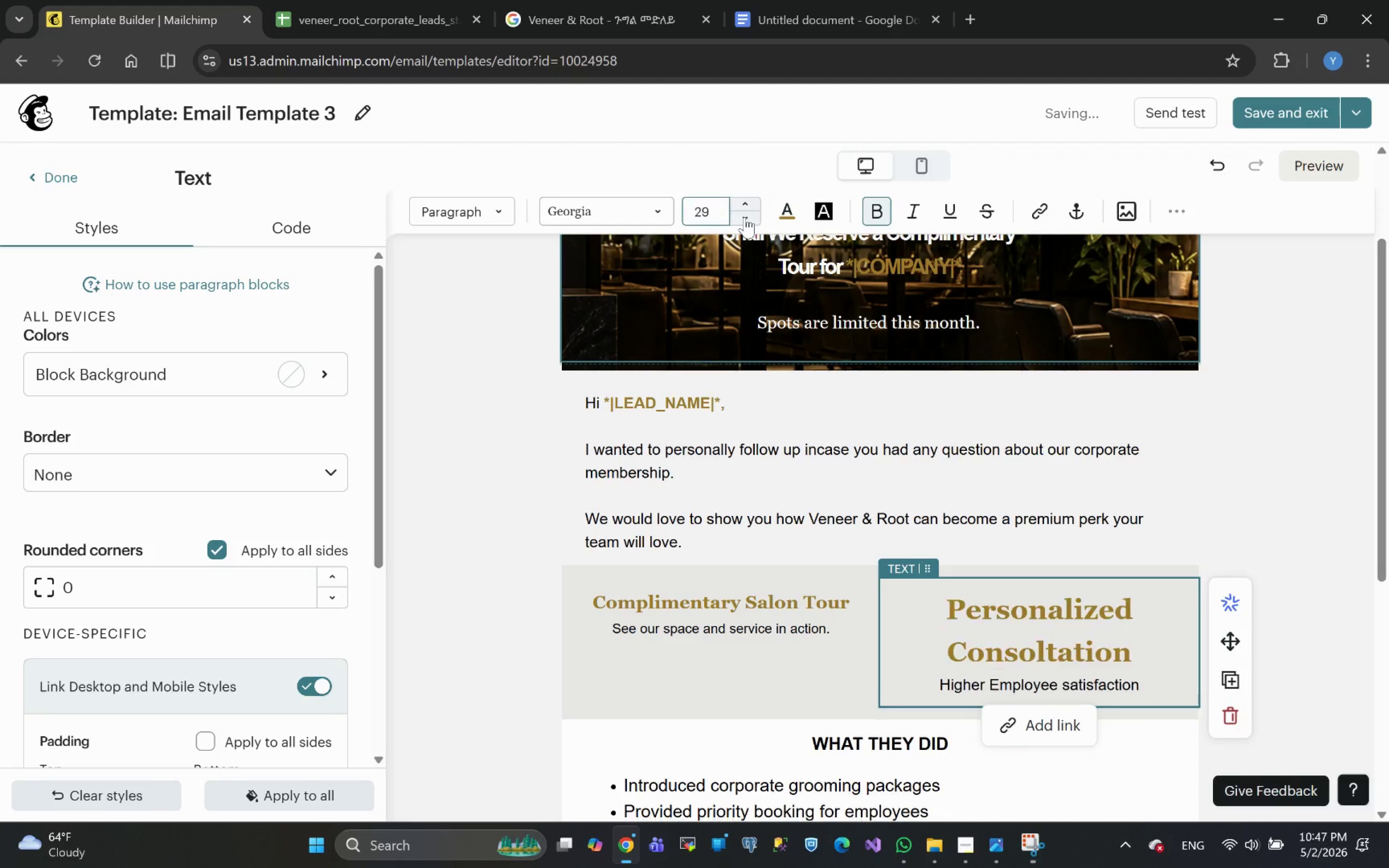 
triple_click([745, 217])
 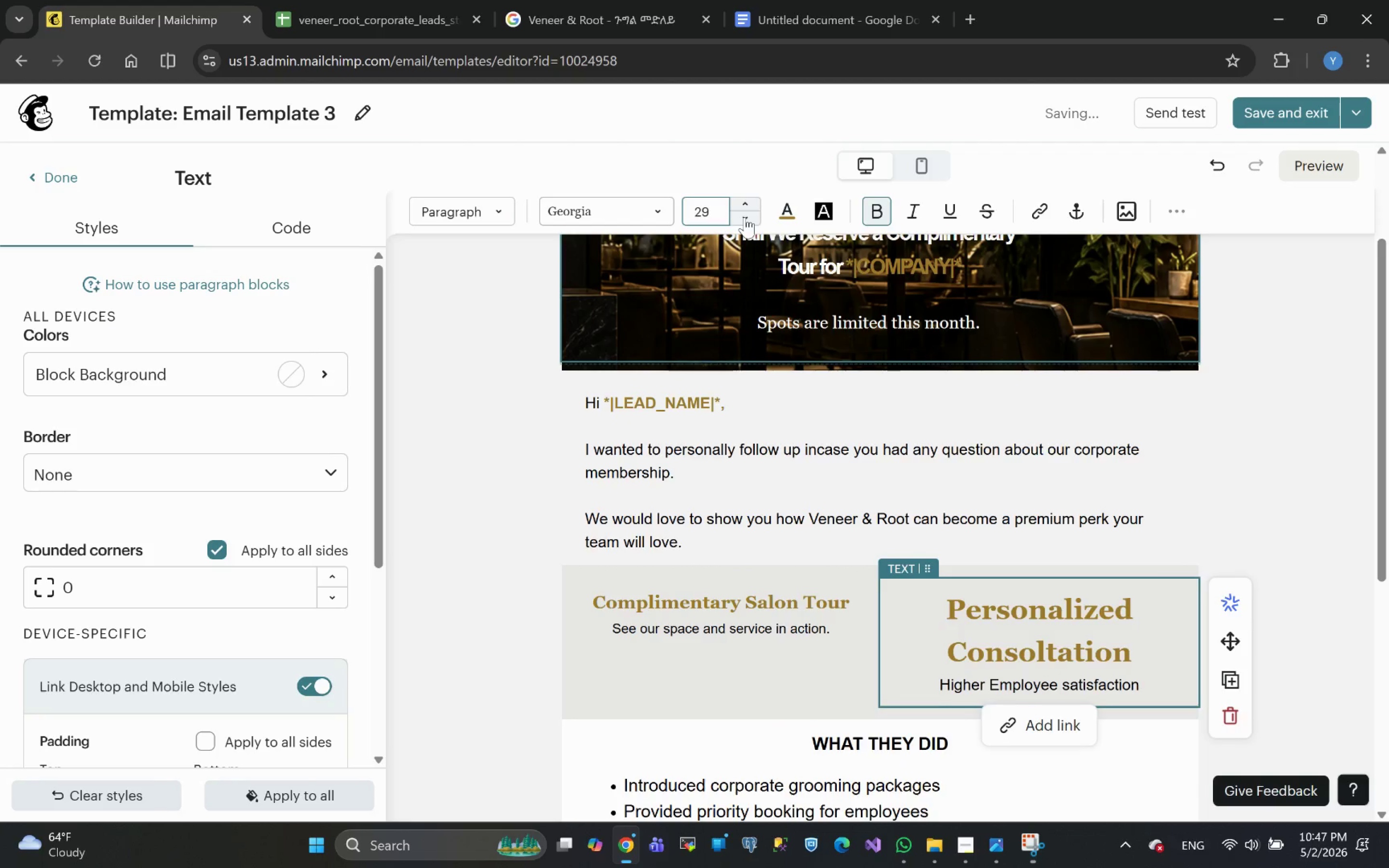 
triple_click([745, 217])
 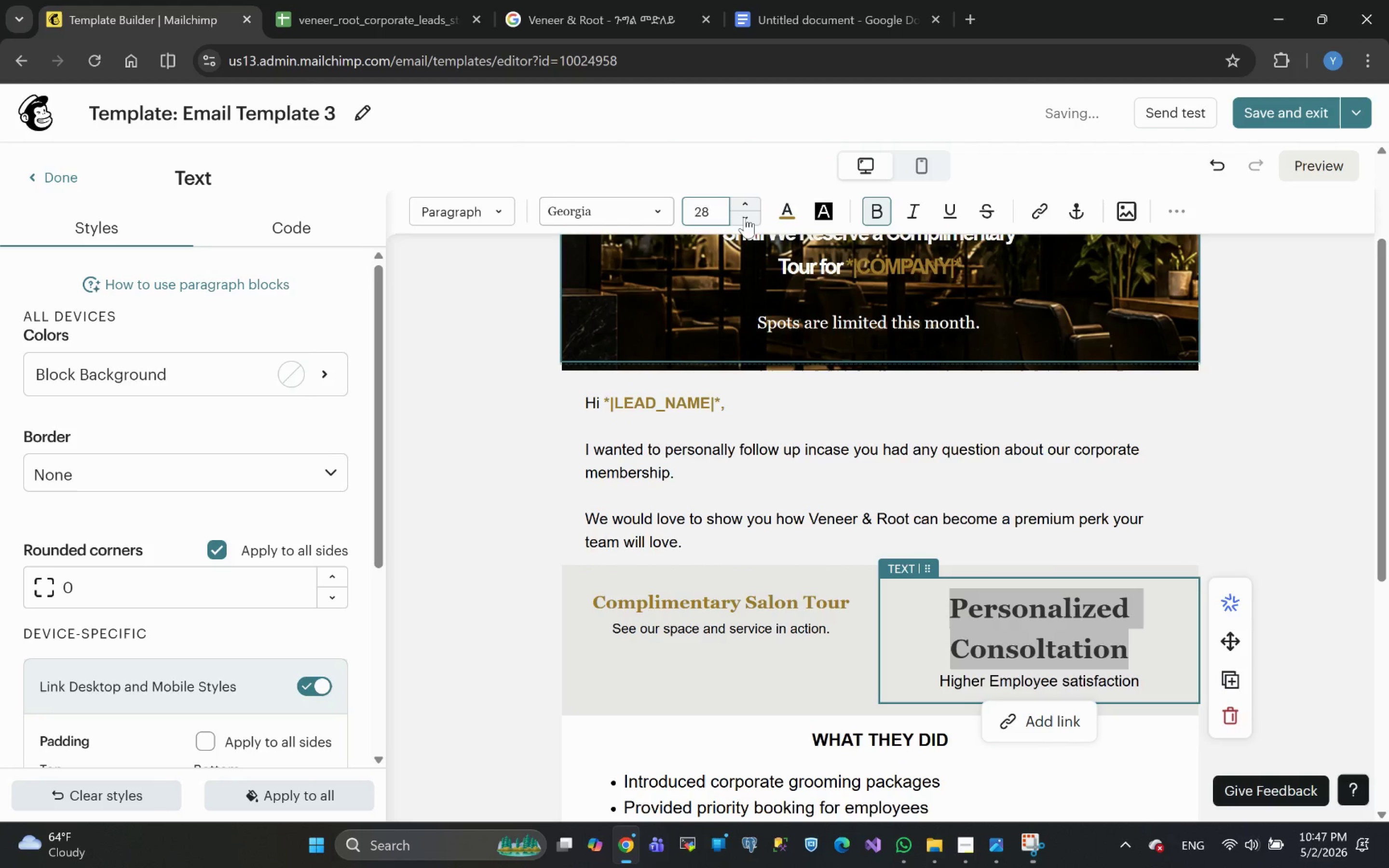 
triple_click([745, 217])
 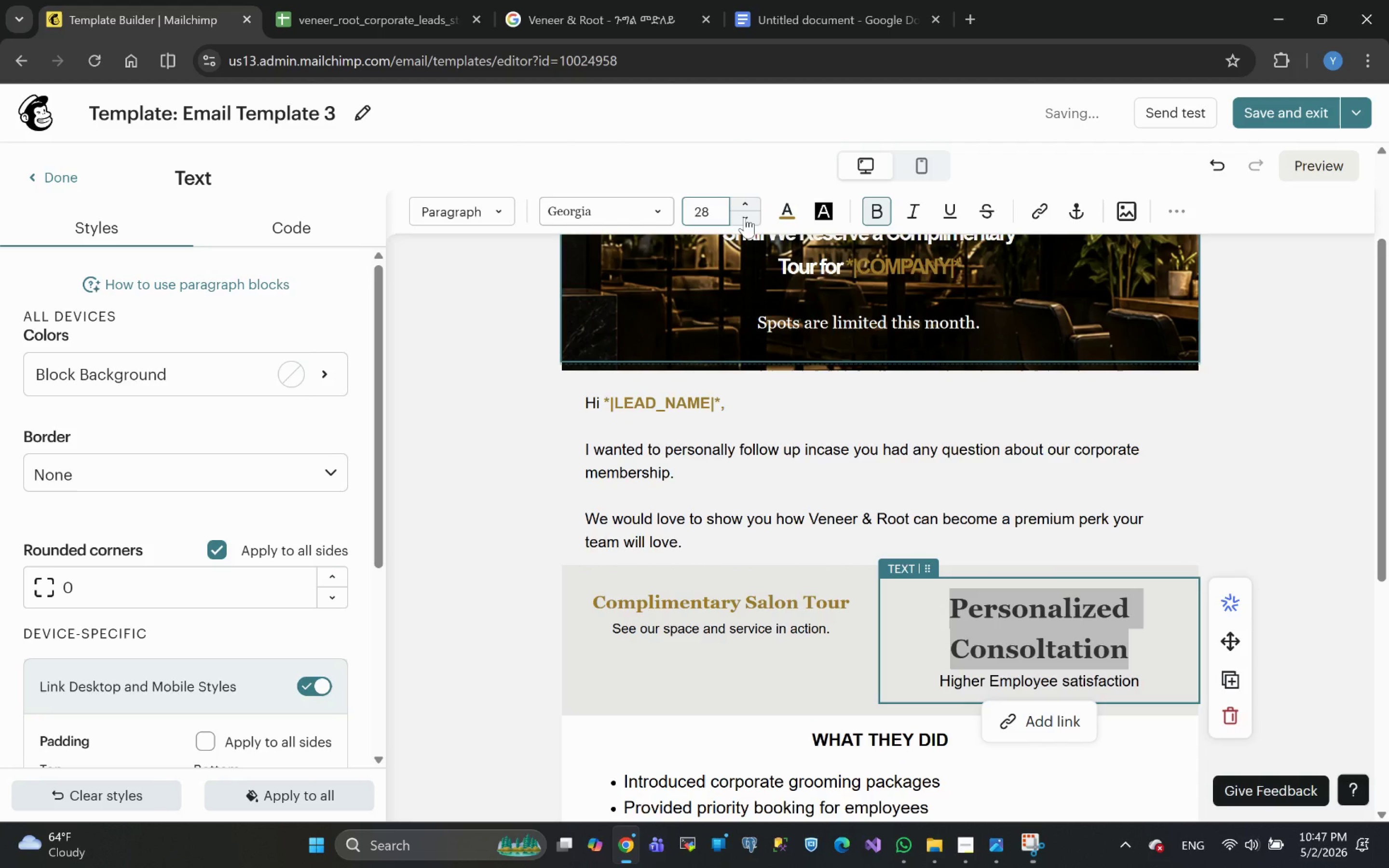 
triple_click([745, 217])
 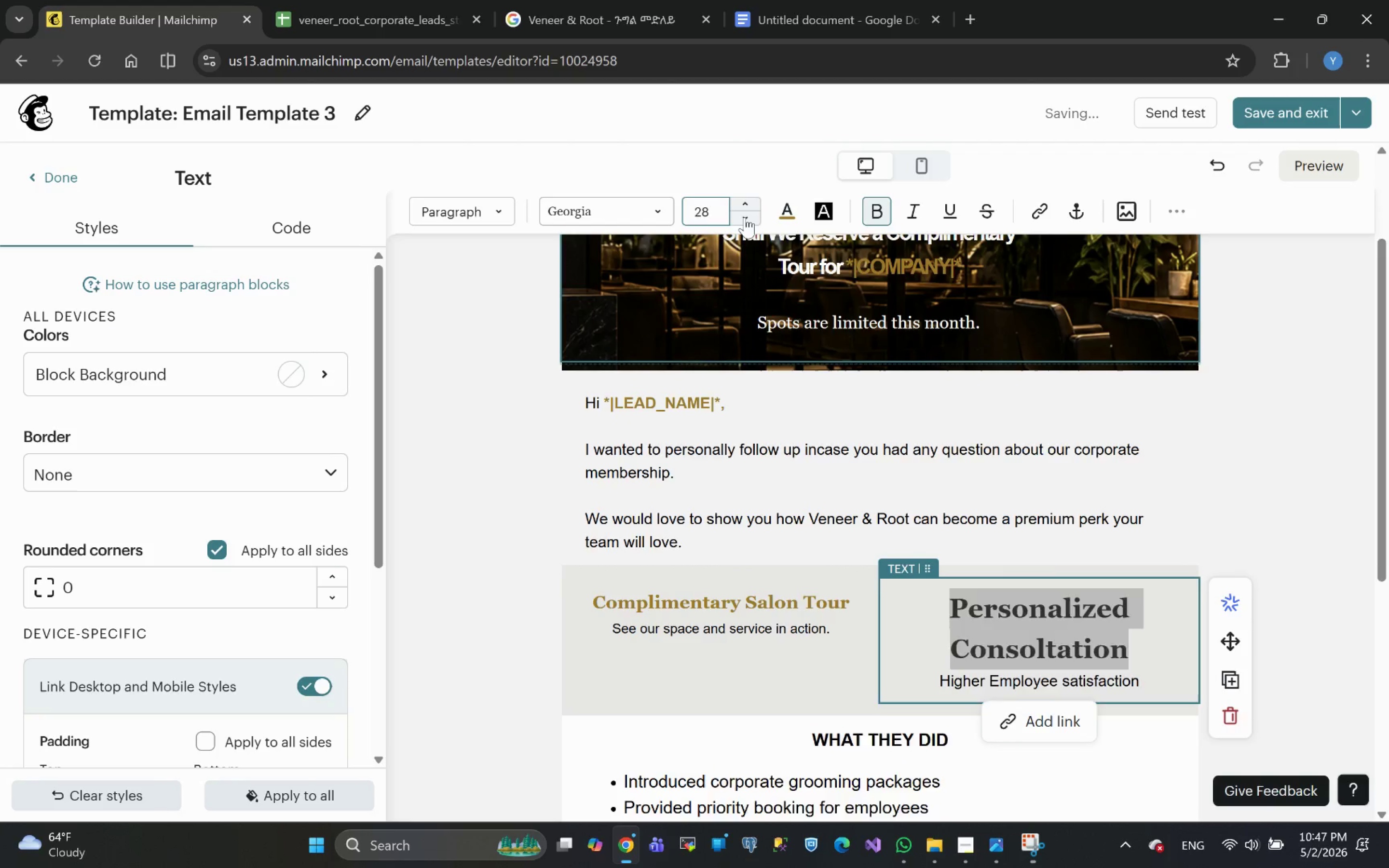 
triple_click([745, 217])
 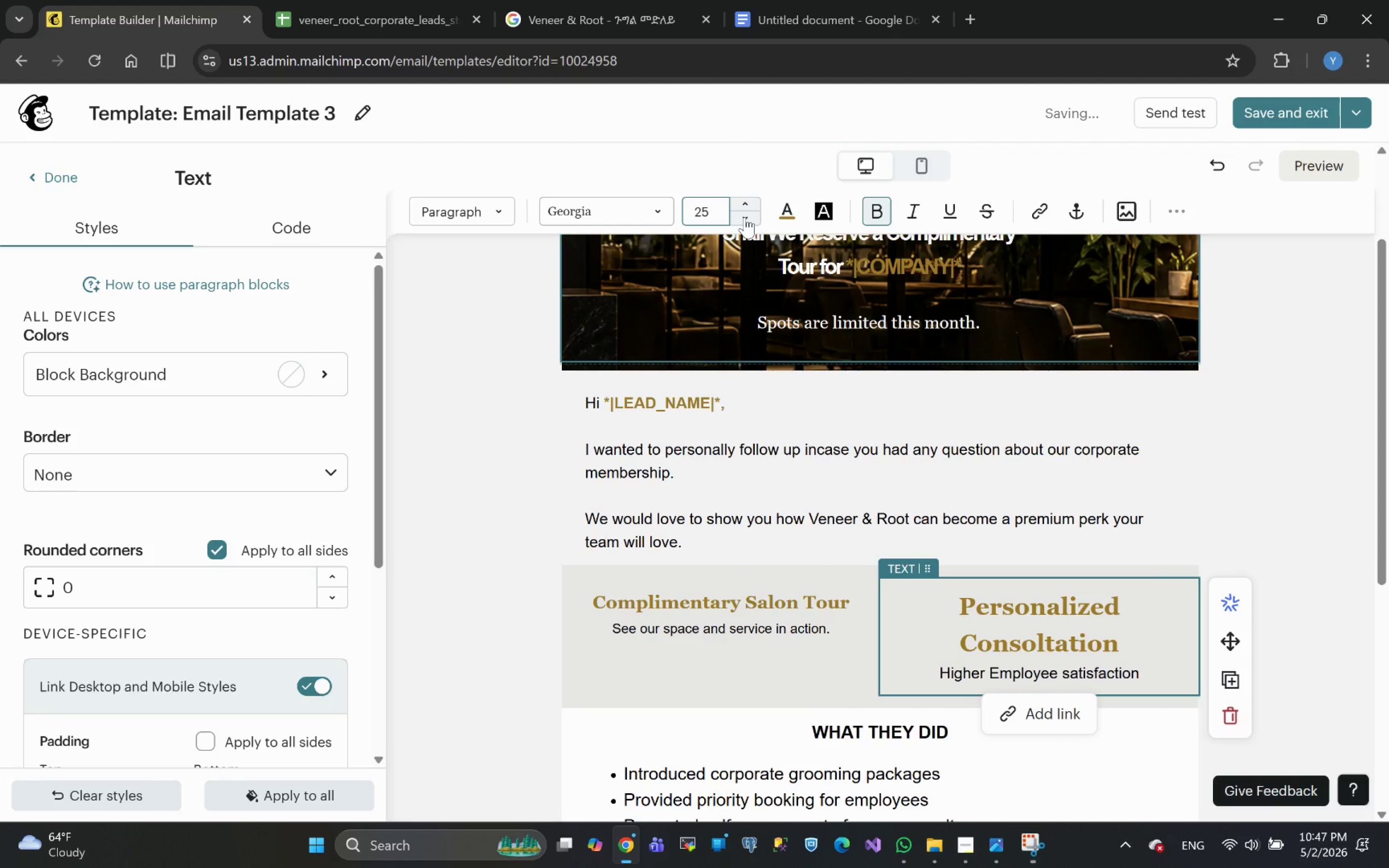 
triple_click([745, 217])
 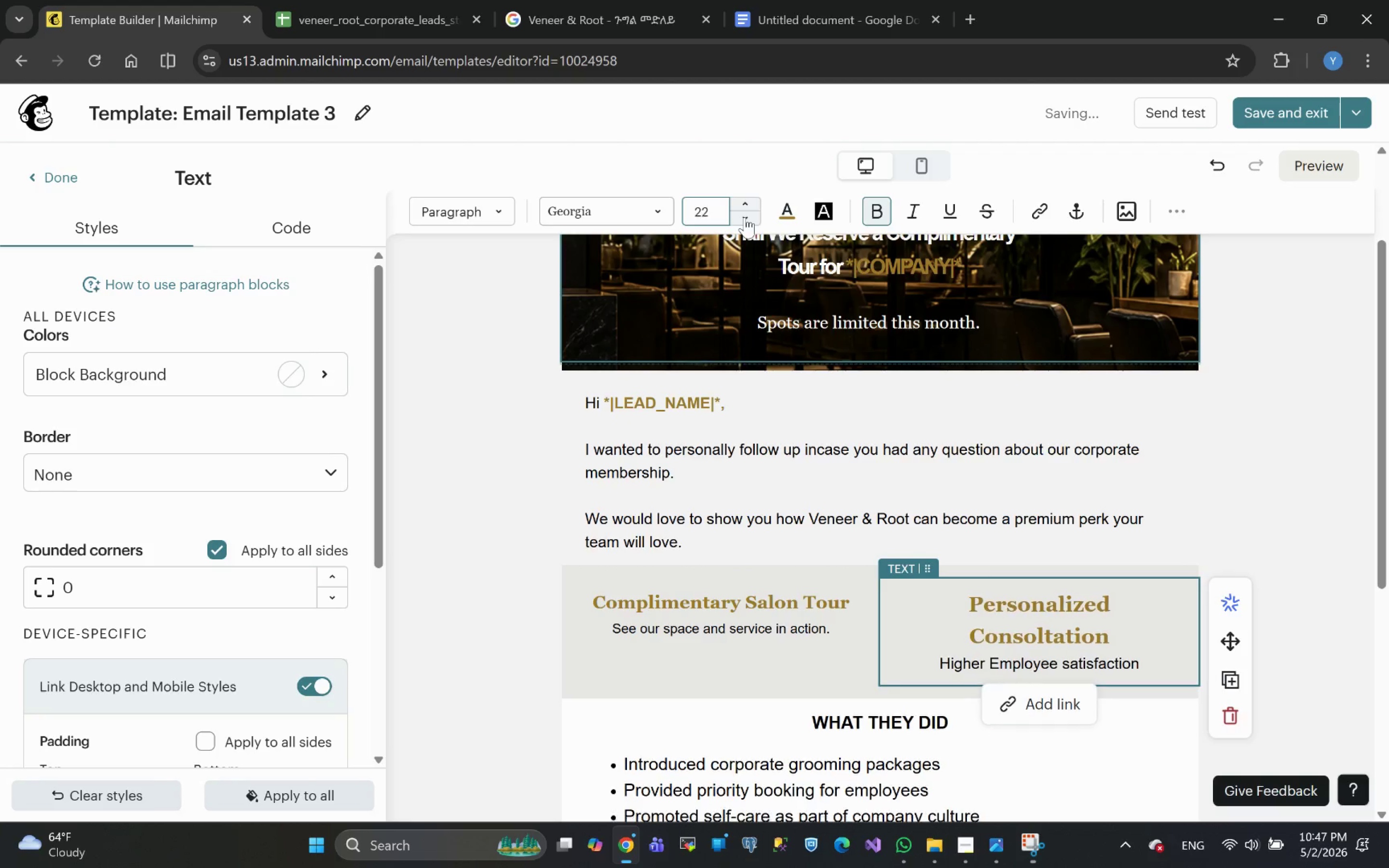 
triple_click([745, 217])
 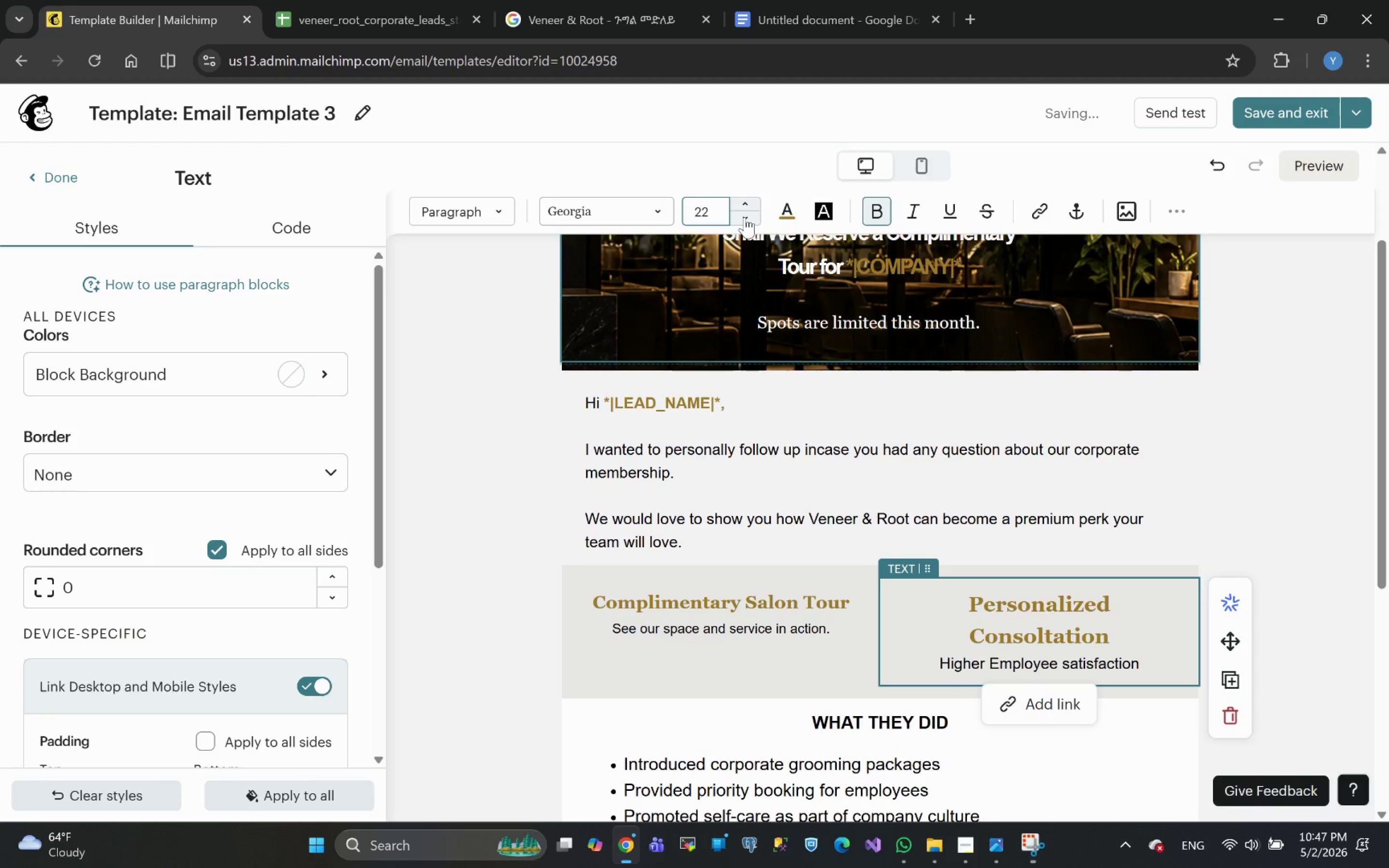 
triple_click([745, 217])
 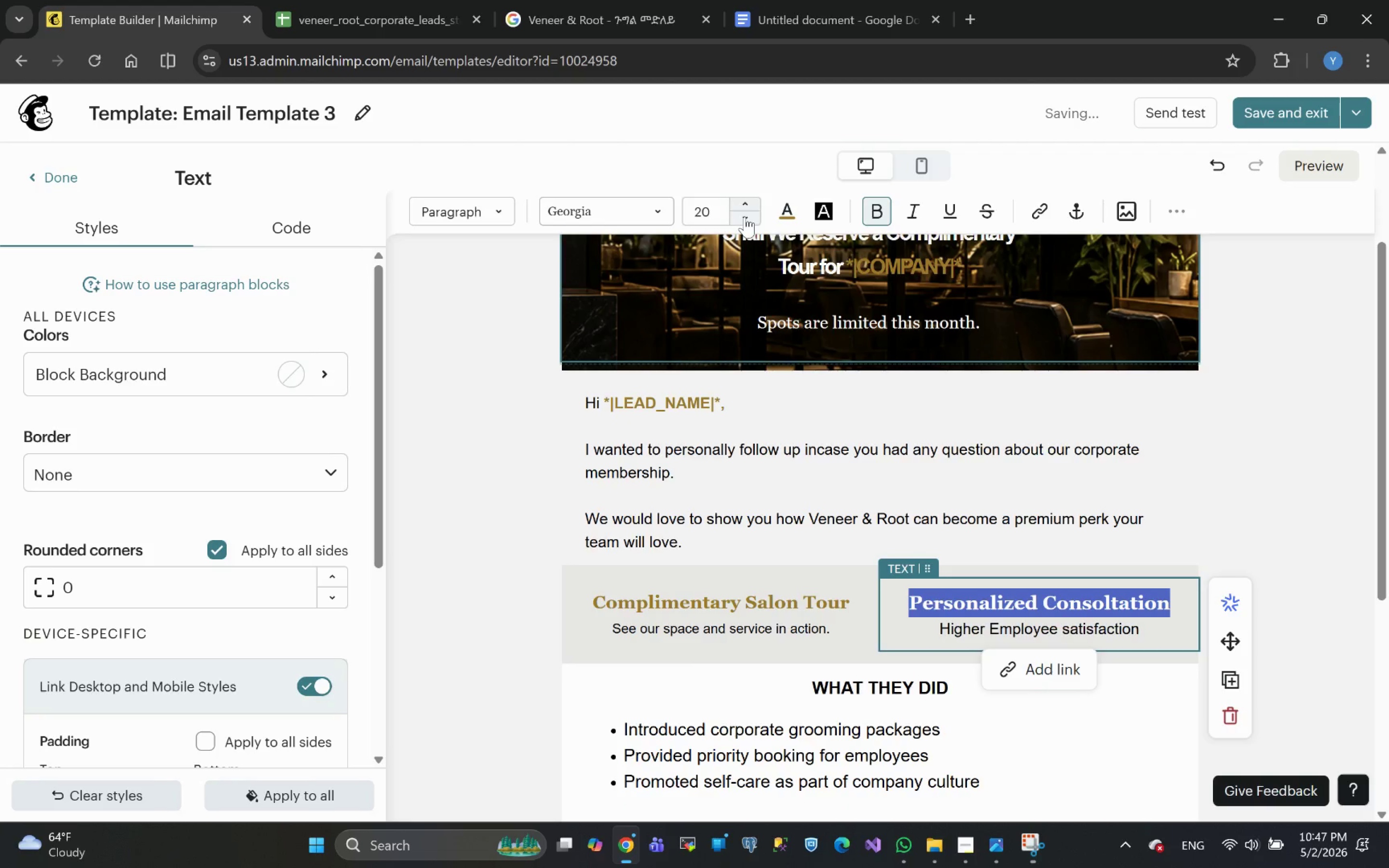 
double_click([745, 217])
 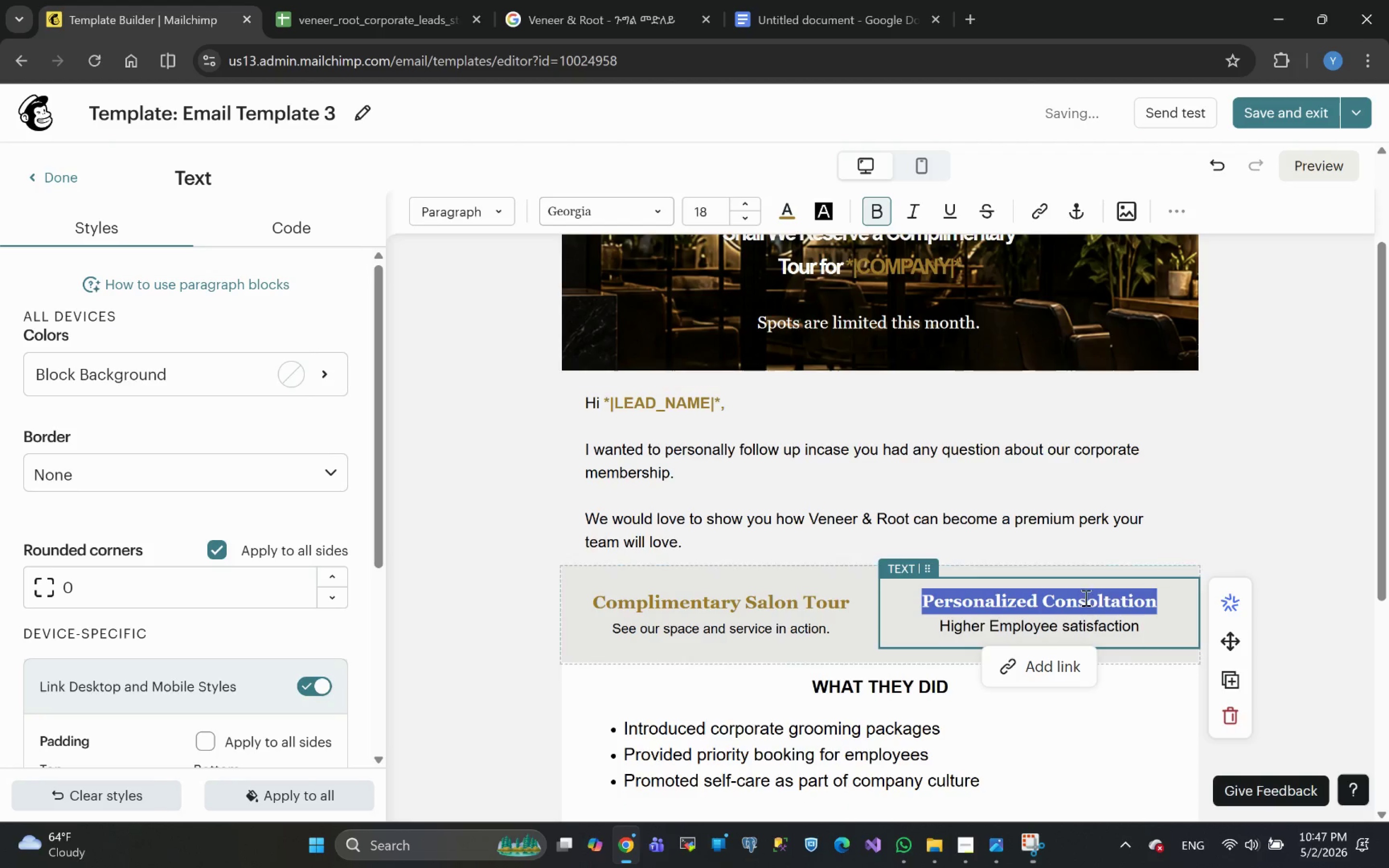 
left_click([1149, 628])
 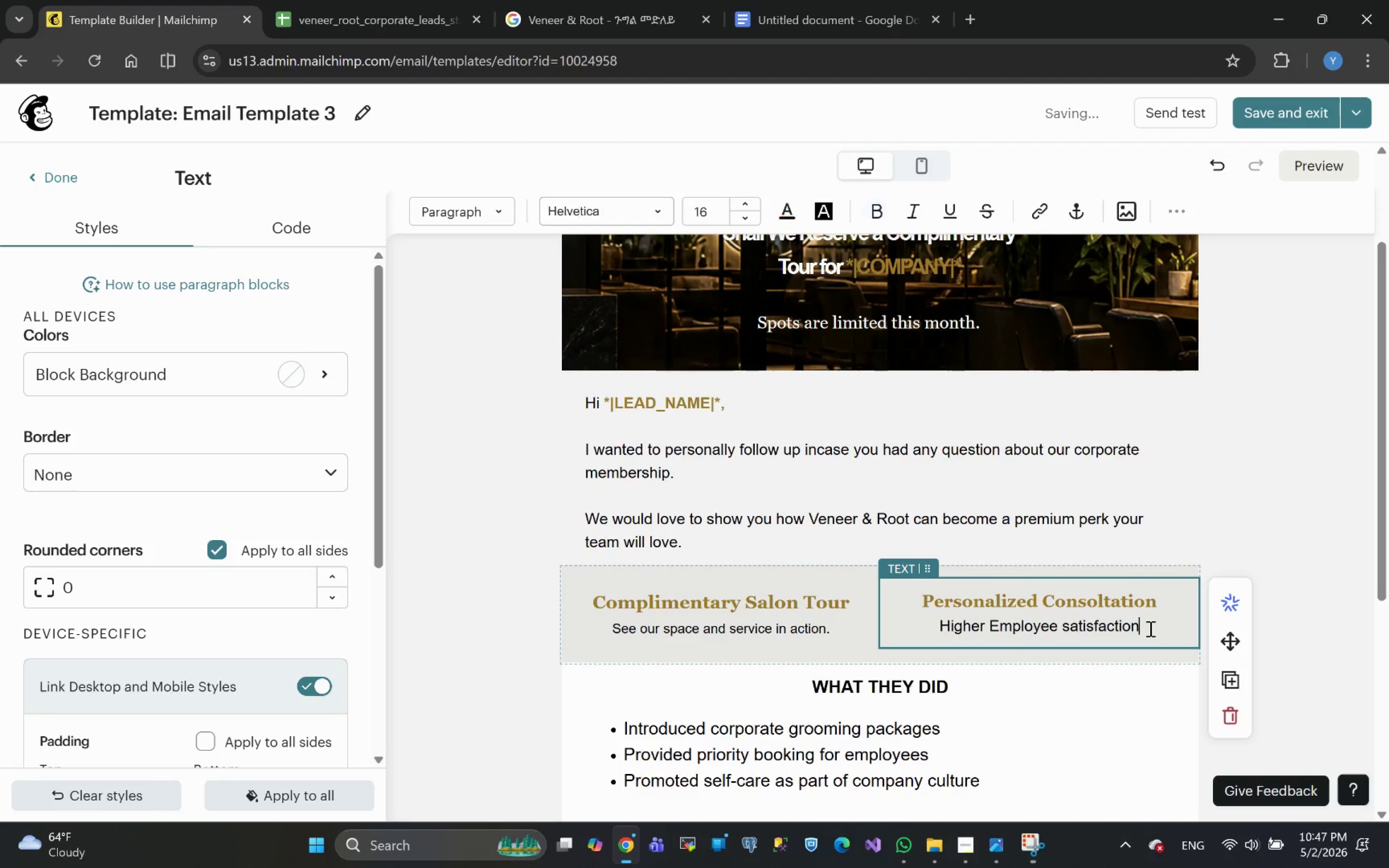 
left_click_drag(start_coordinate=[1149, 628], to_coordinate=[940, 623])
 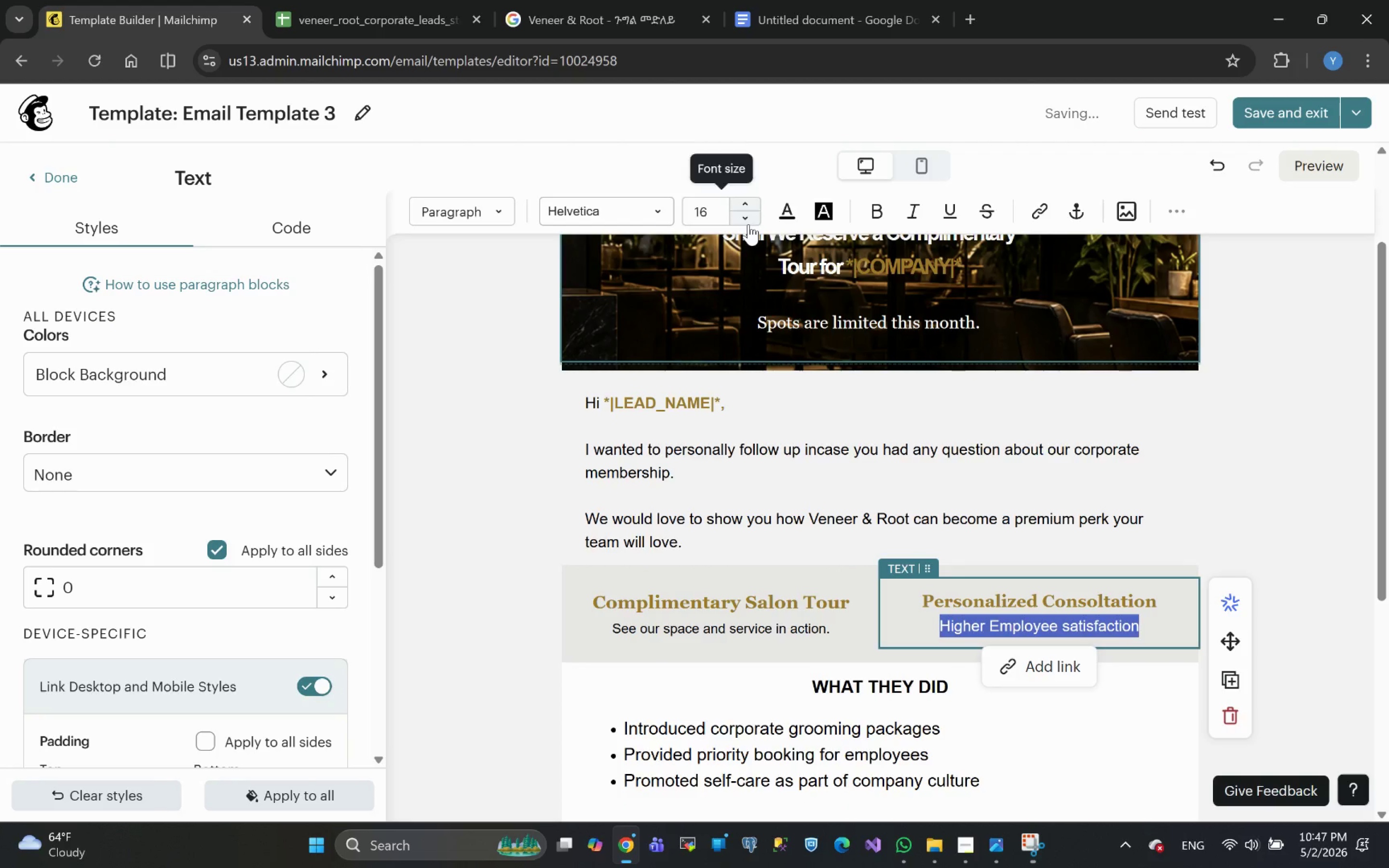 
double_click([748, 222])
 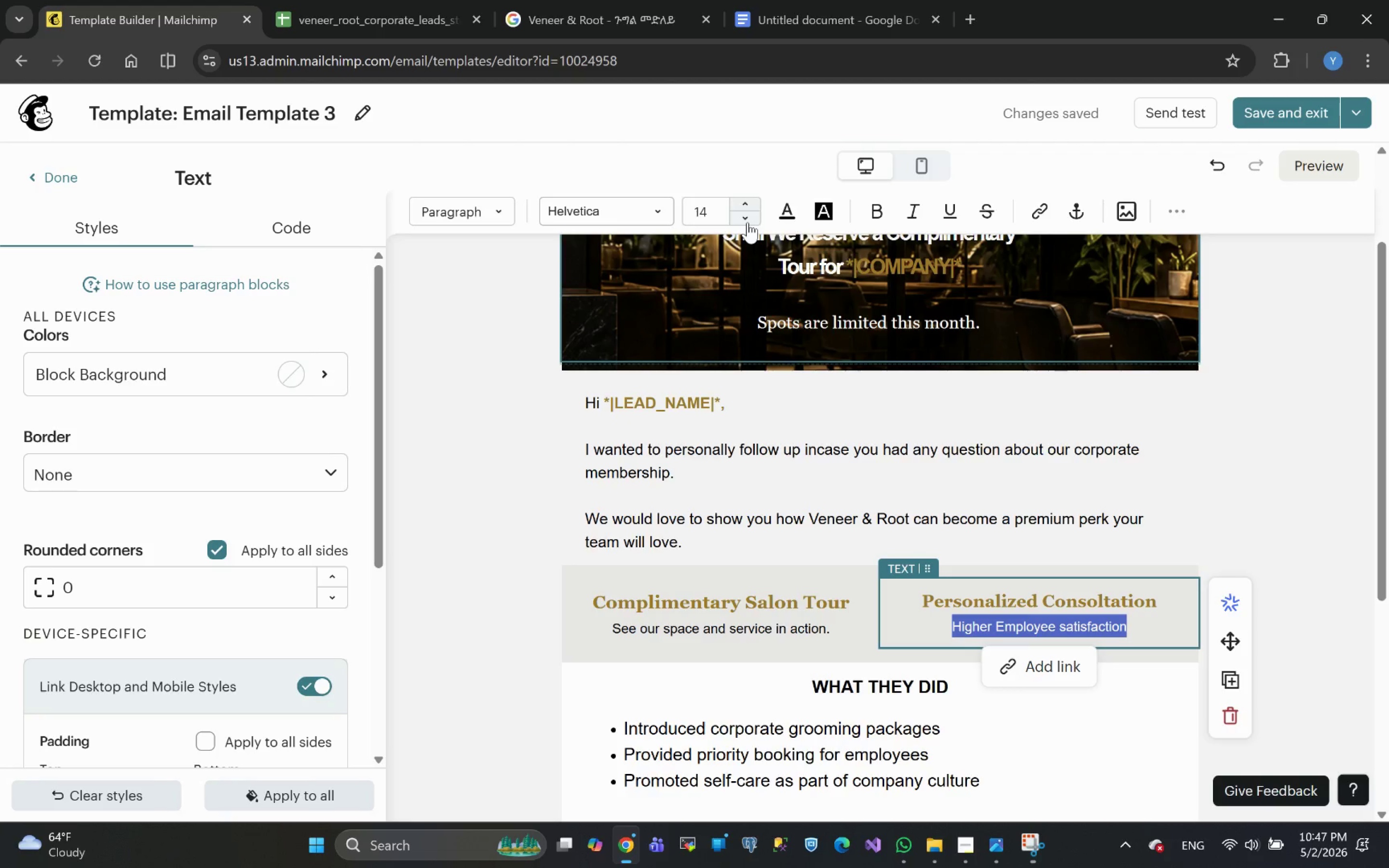 
wait(9.78)
 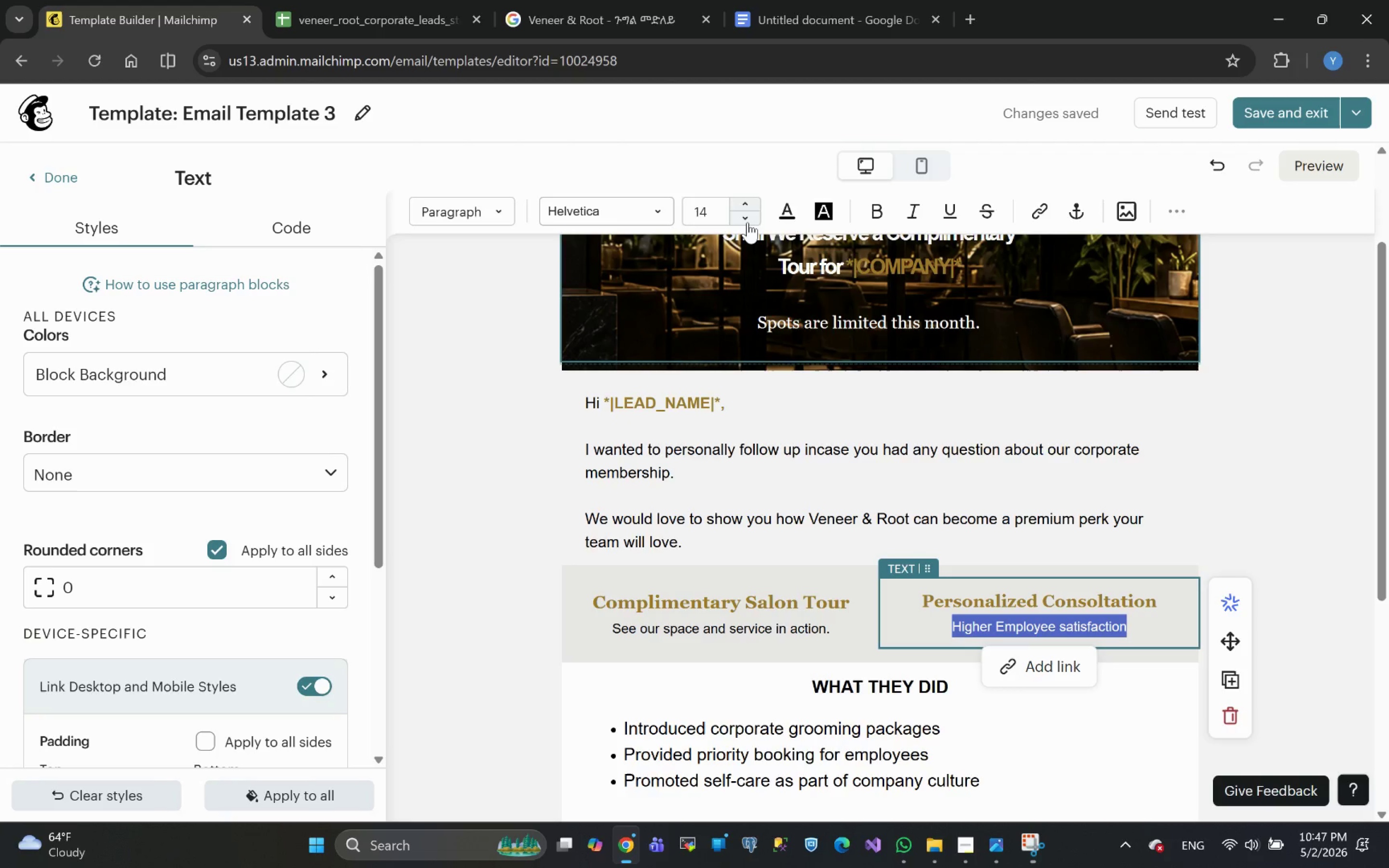 
type(We will )
 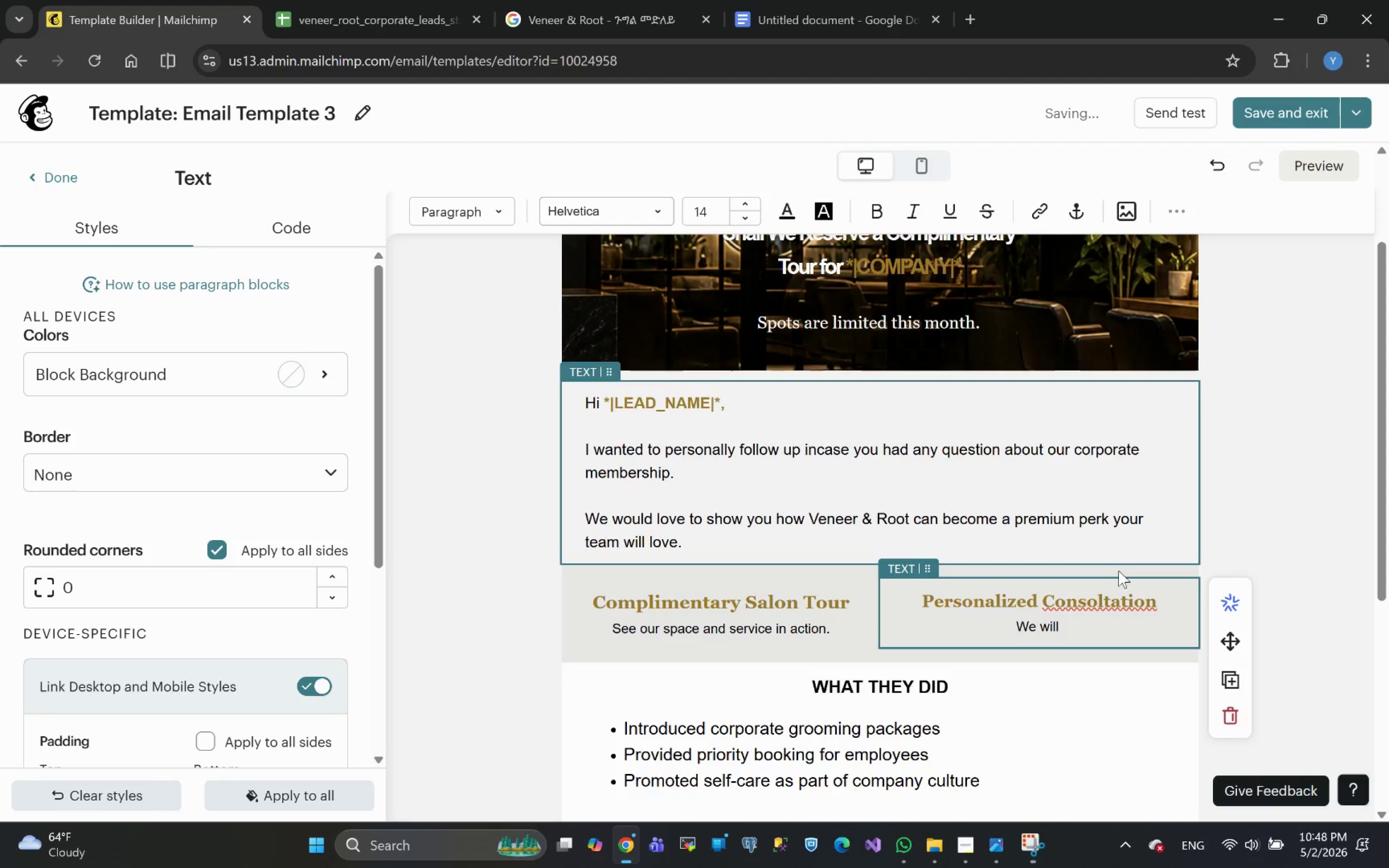 
right_click([1097, 591])
 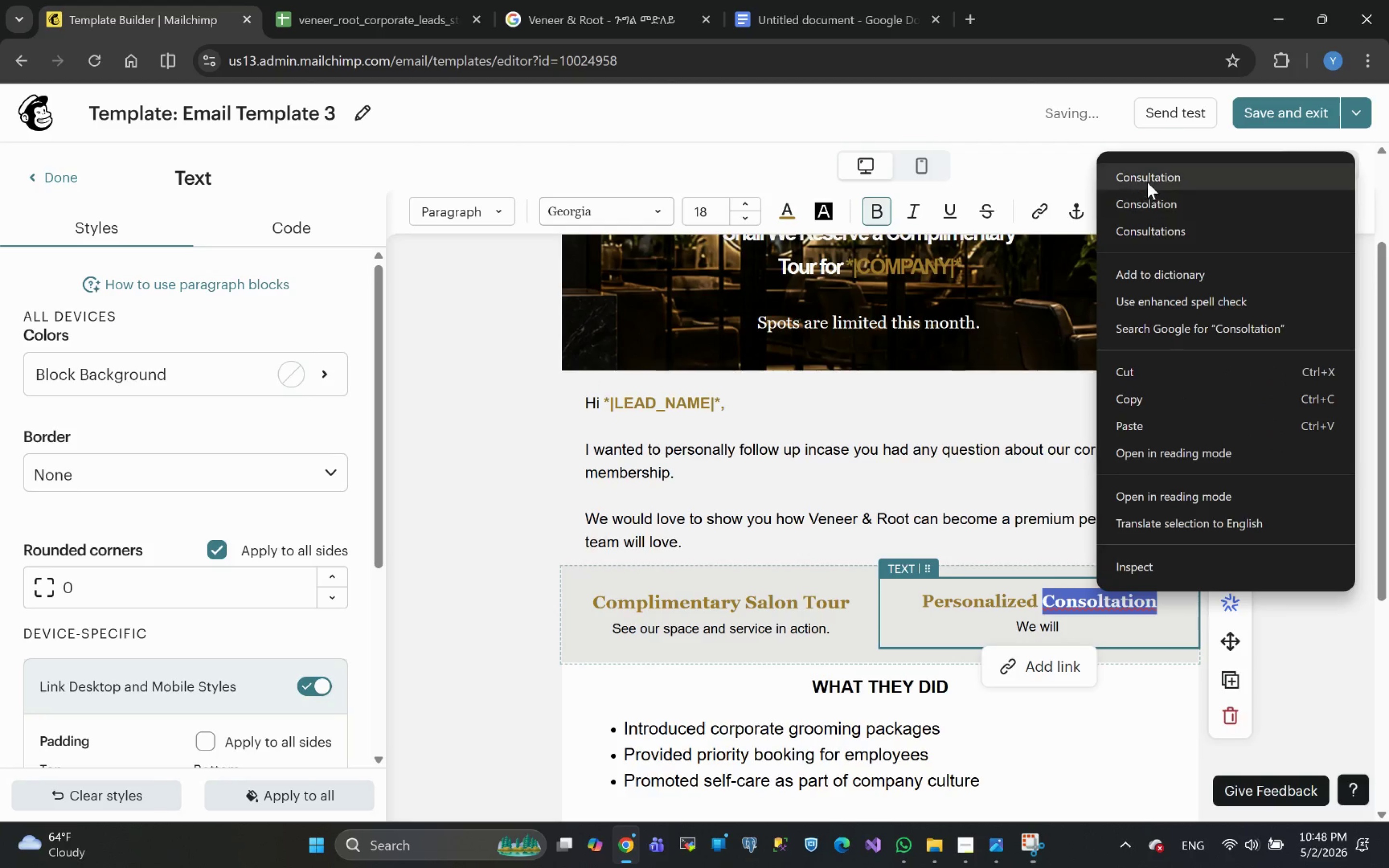 
left_click([1148, 180])
 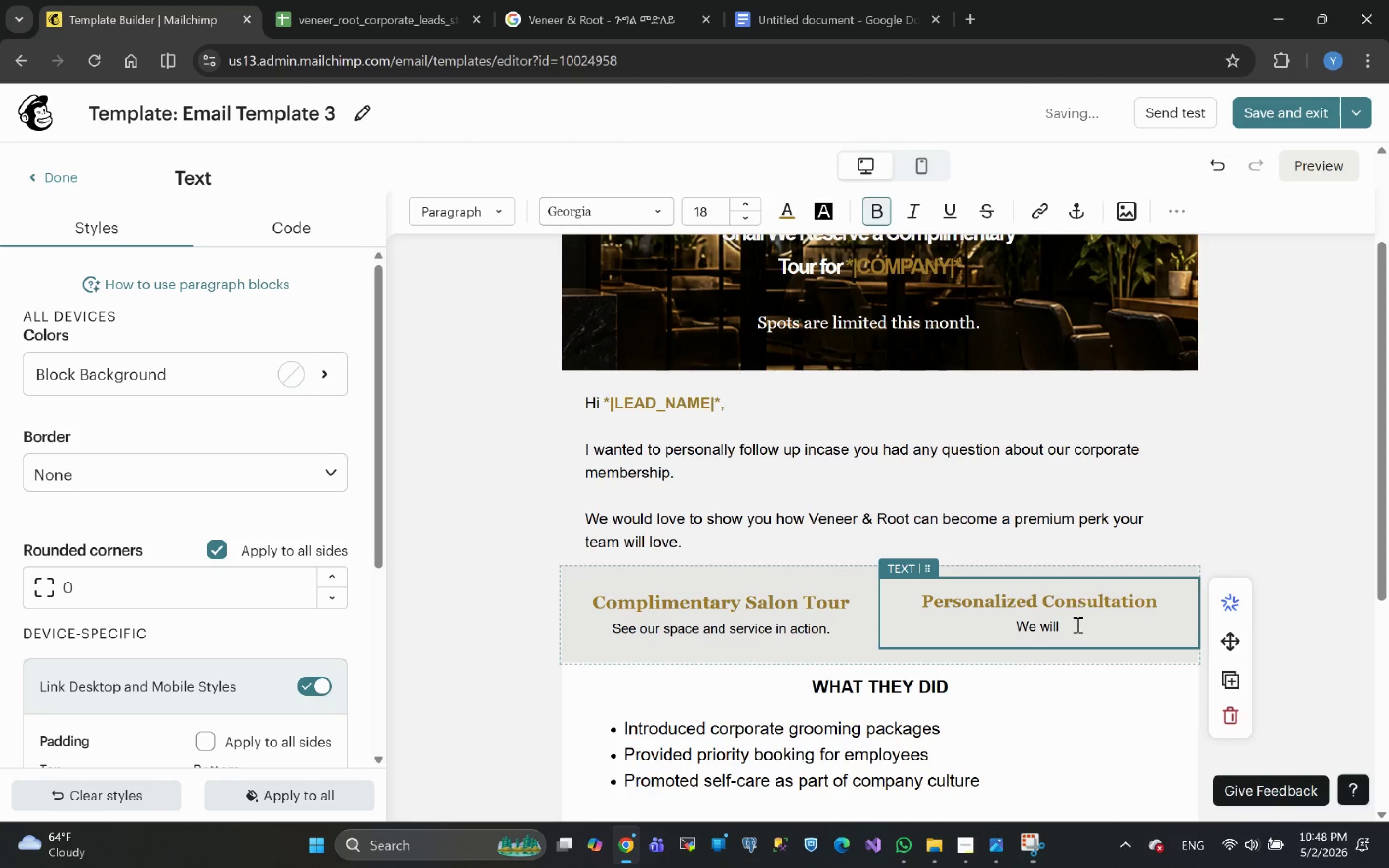 
left_click([1070, 632])
 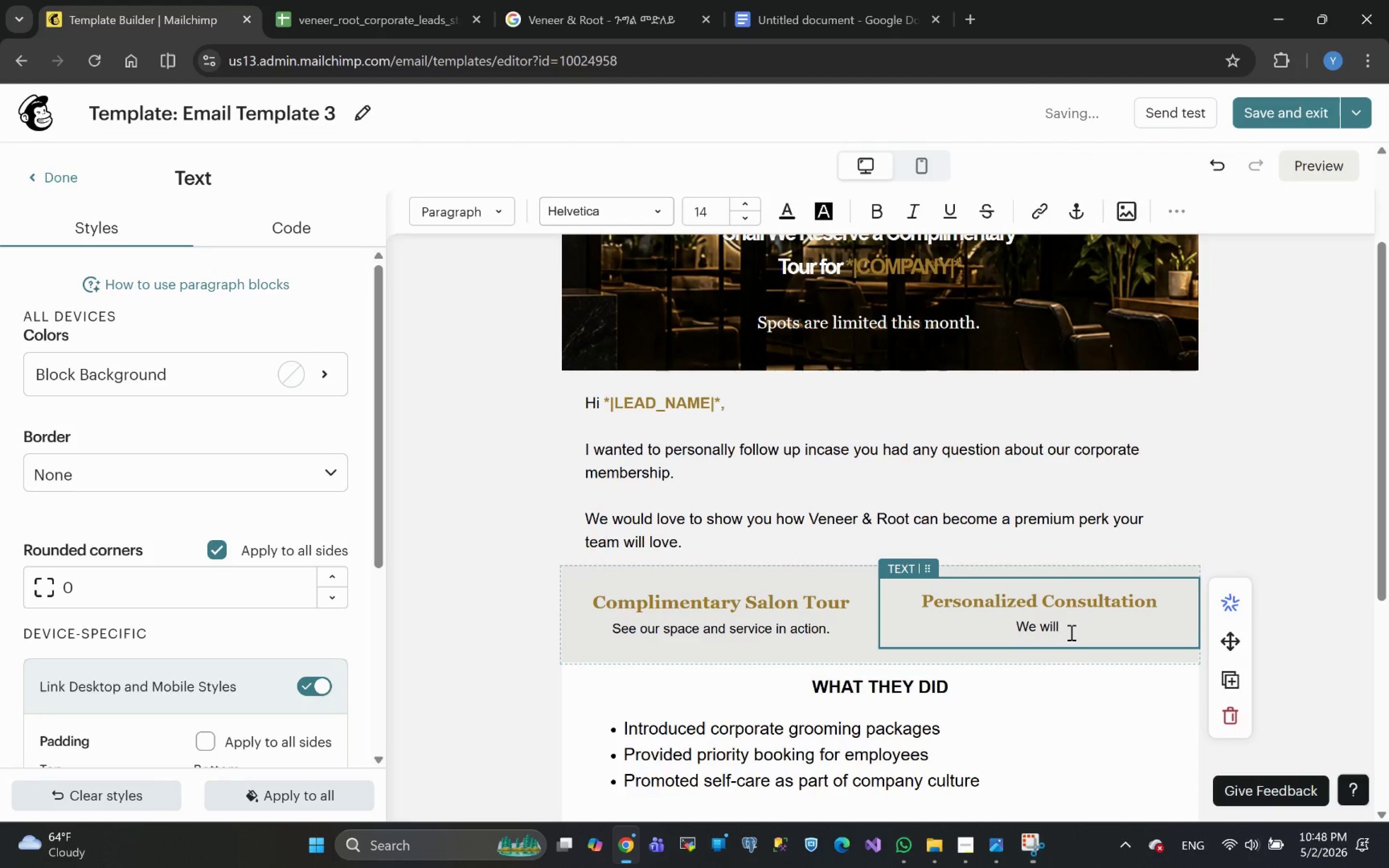 
type(tailor )
 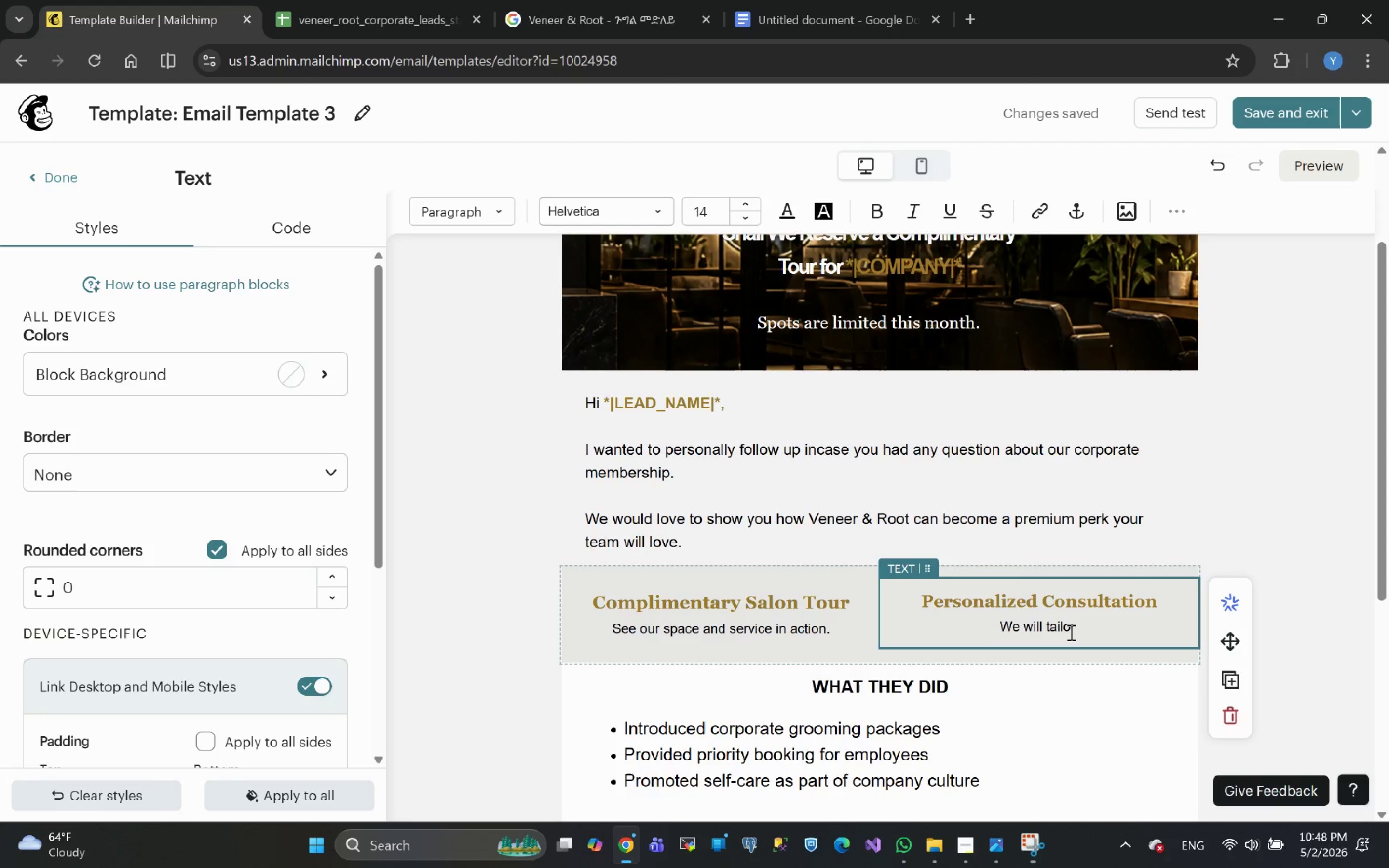 
wait(5.26)
 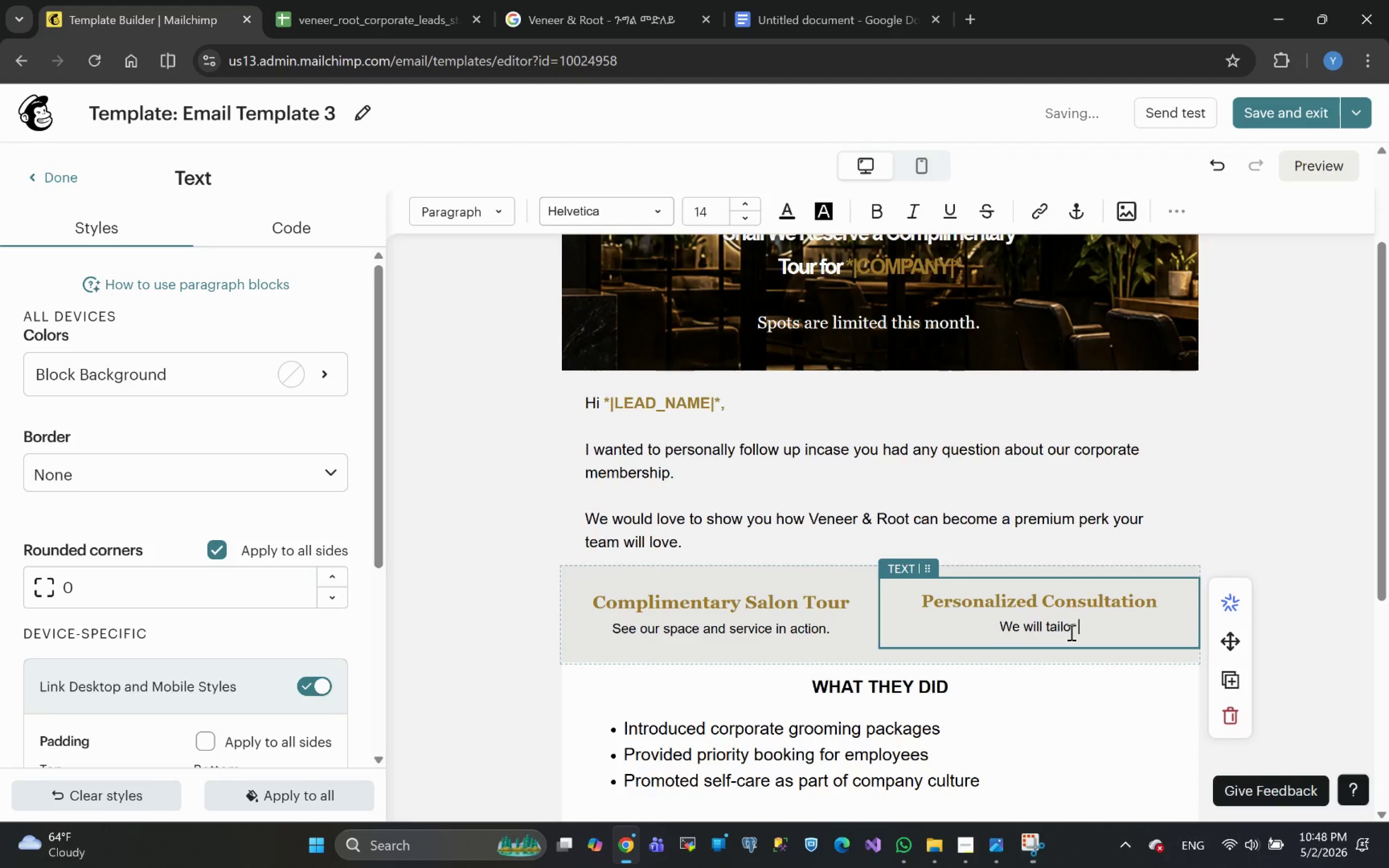 
type(a program for your teams )
 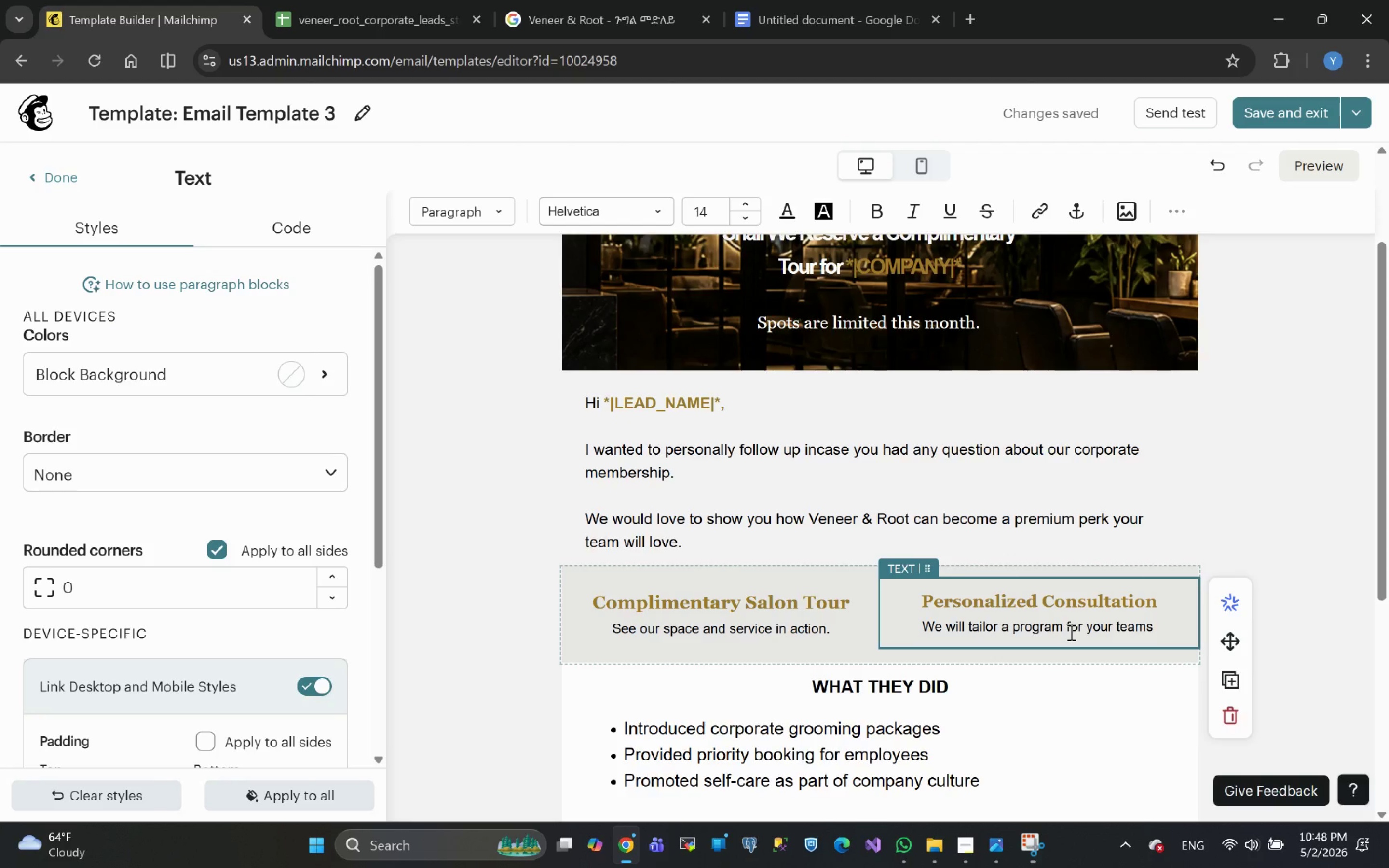 
wait(5.25)
 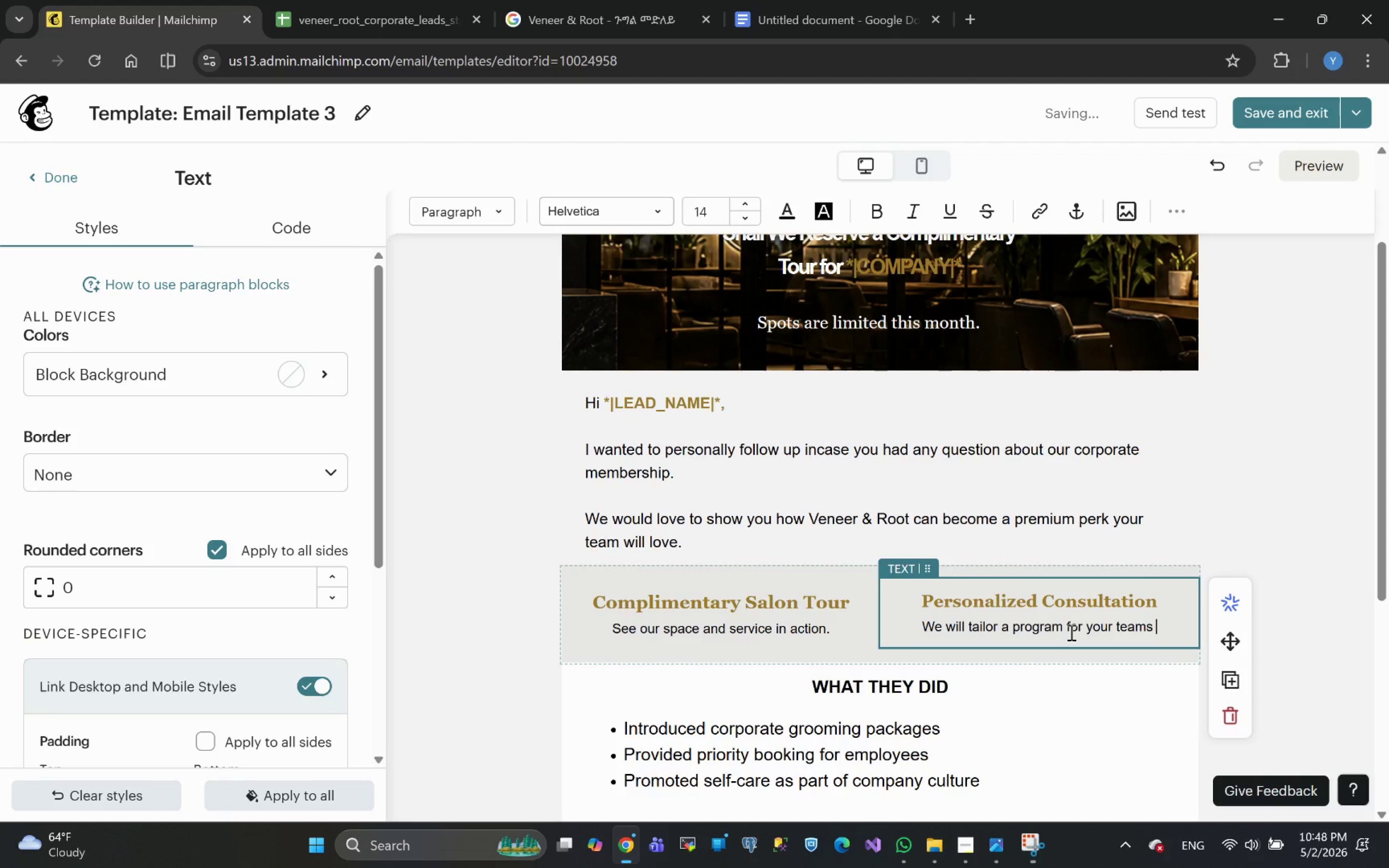 
key(Backspace)
key(Backspace)
type('s need)
 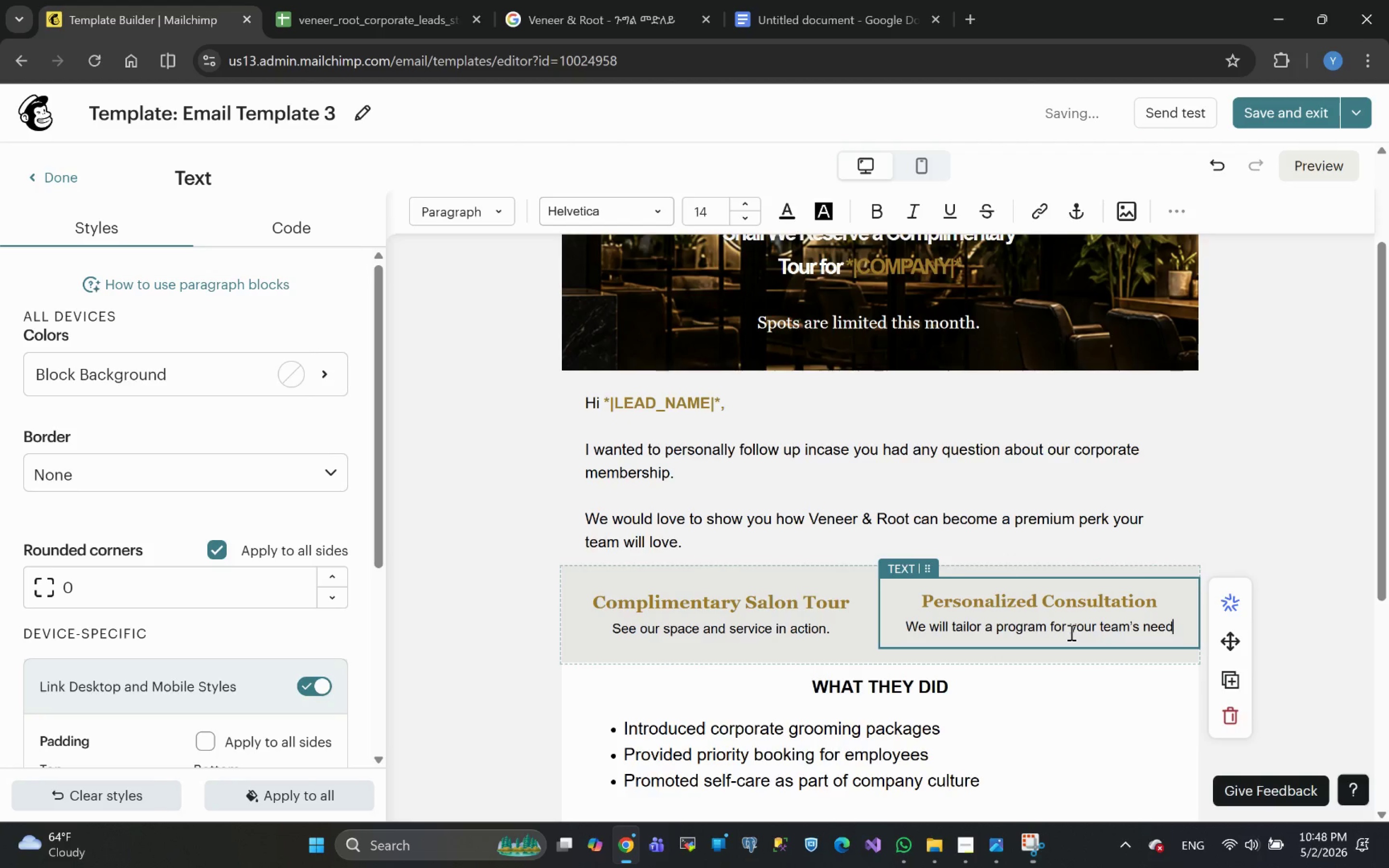 
key(Backspace)
type(ds.)
 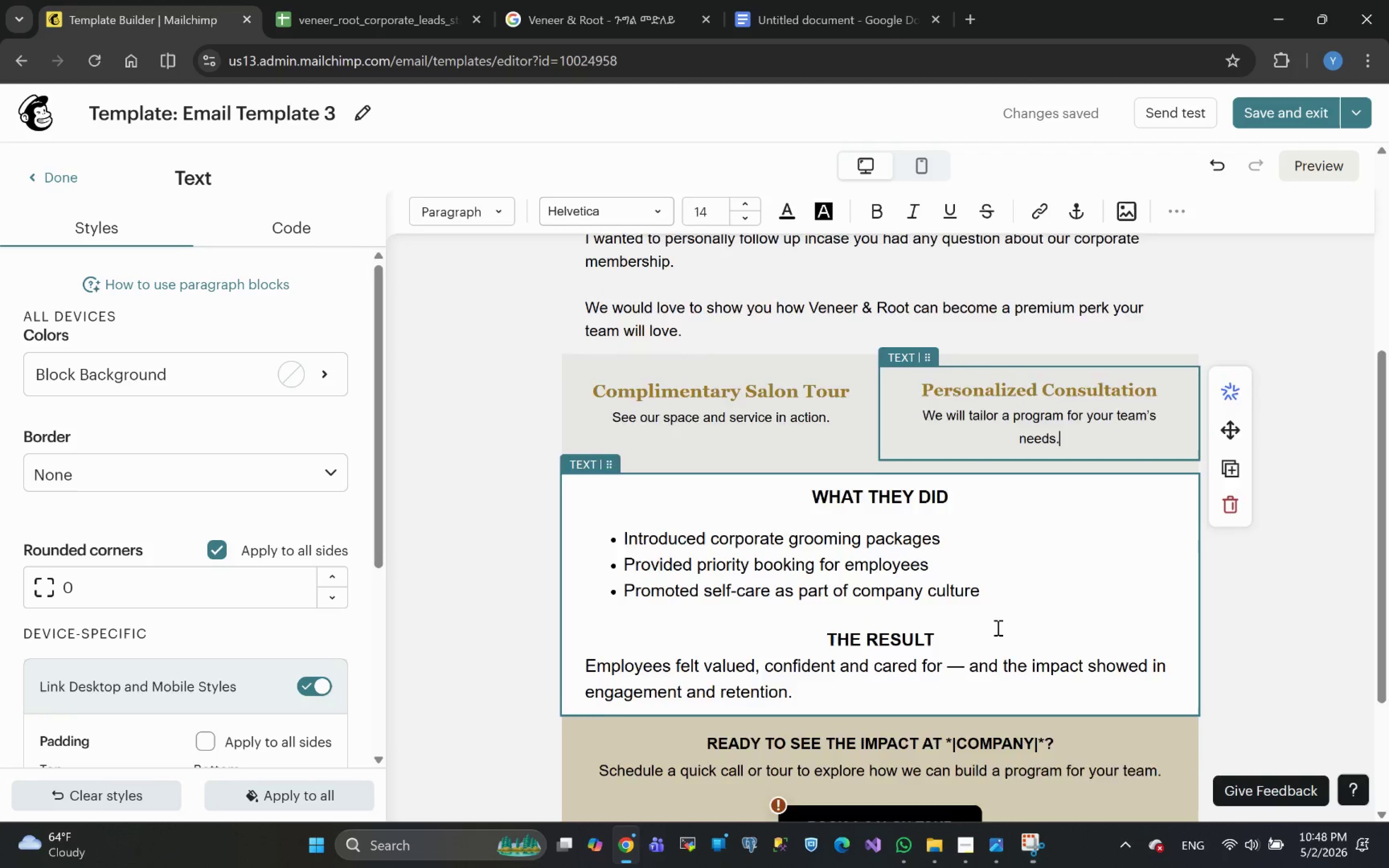 
wait(5.81)
 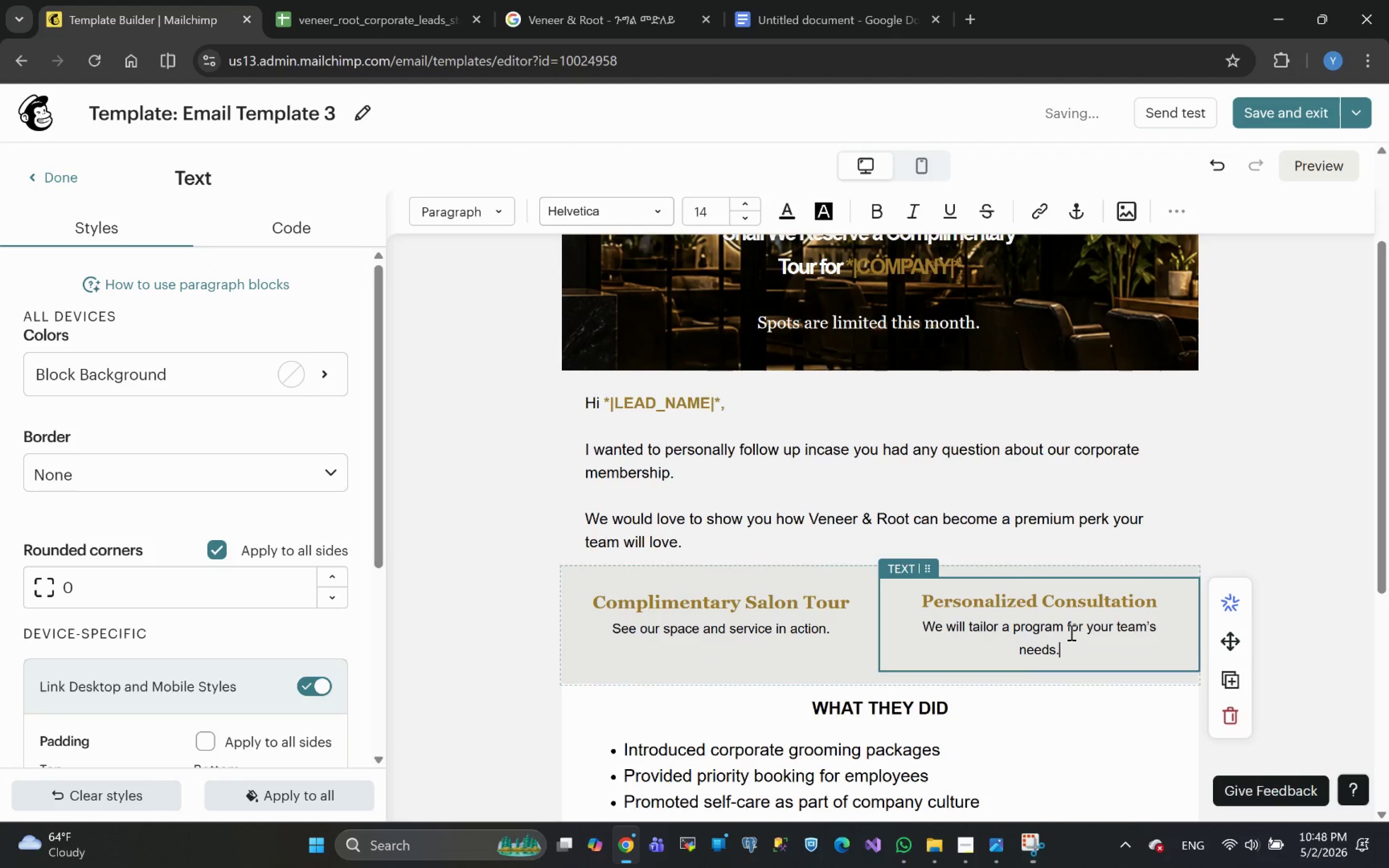 
left_click([1179, 557])